 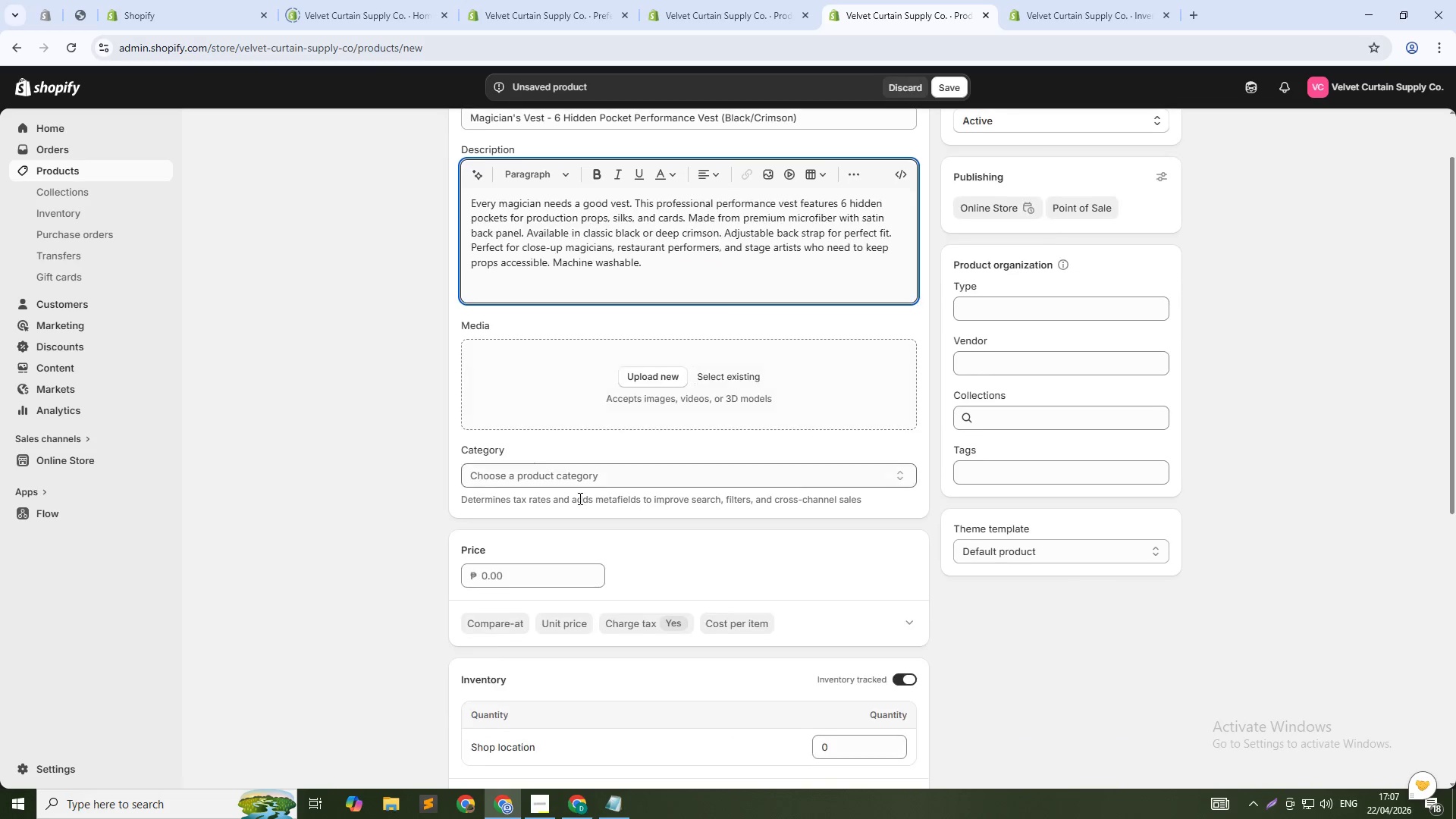 
left_click([513, 575])
 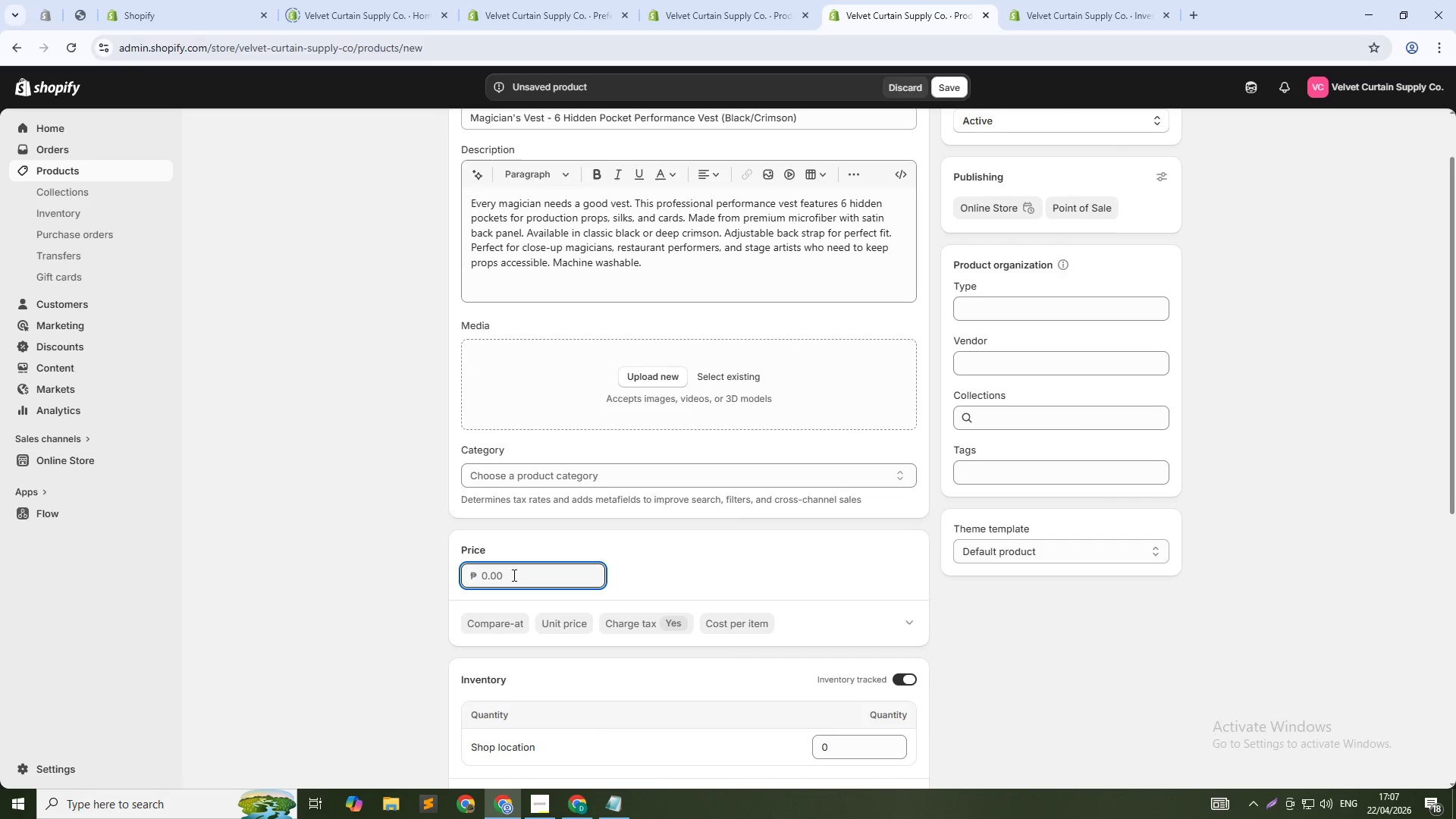 
type(79)
 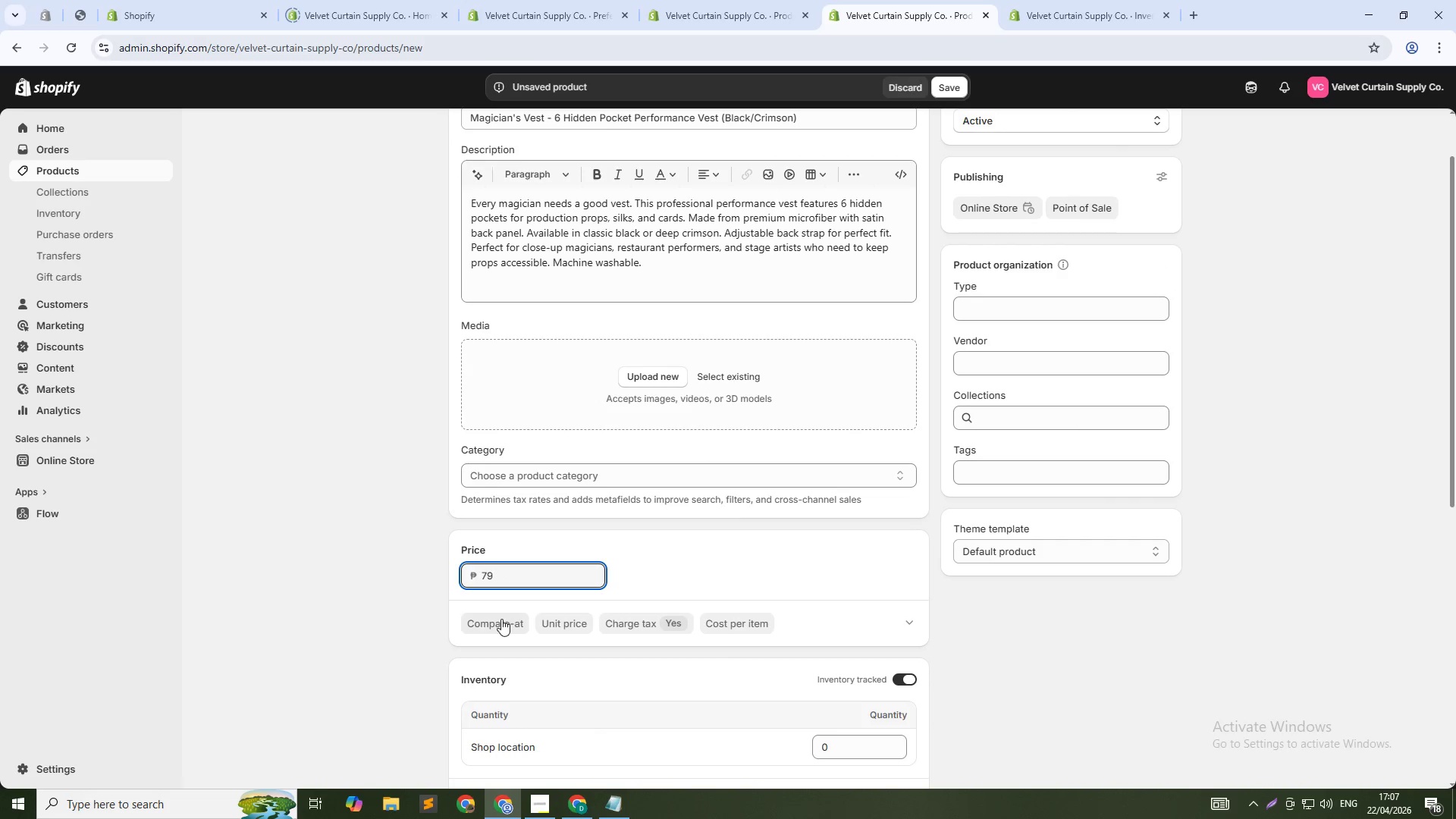 
left_click_drag(start_coordinate=[500, 620], to_coordinate=[498, 624])
 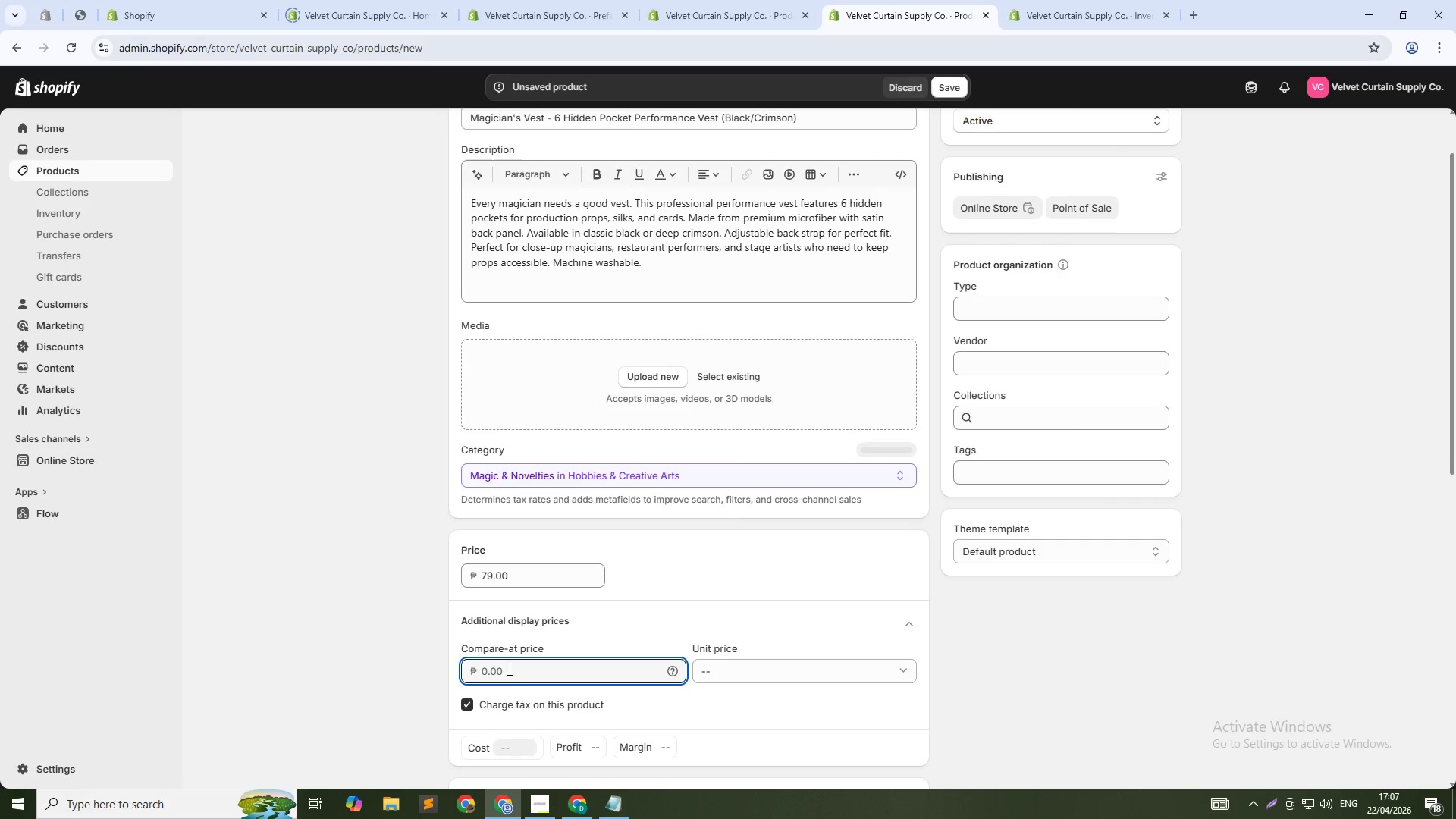 
type(119)
 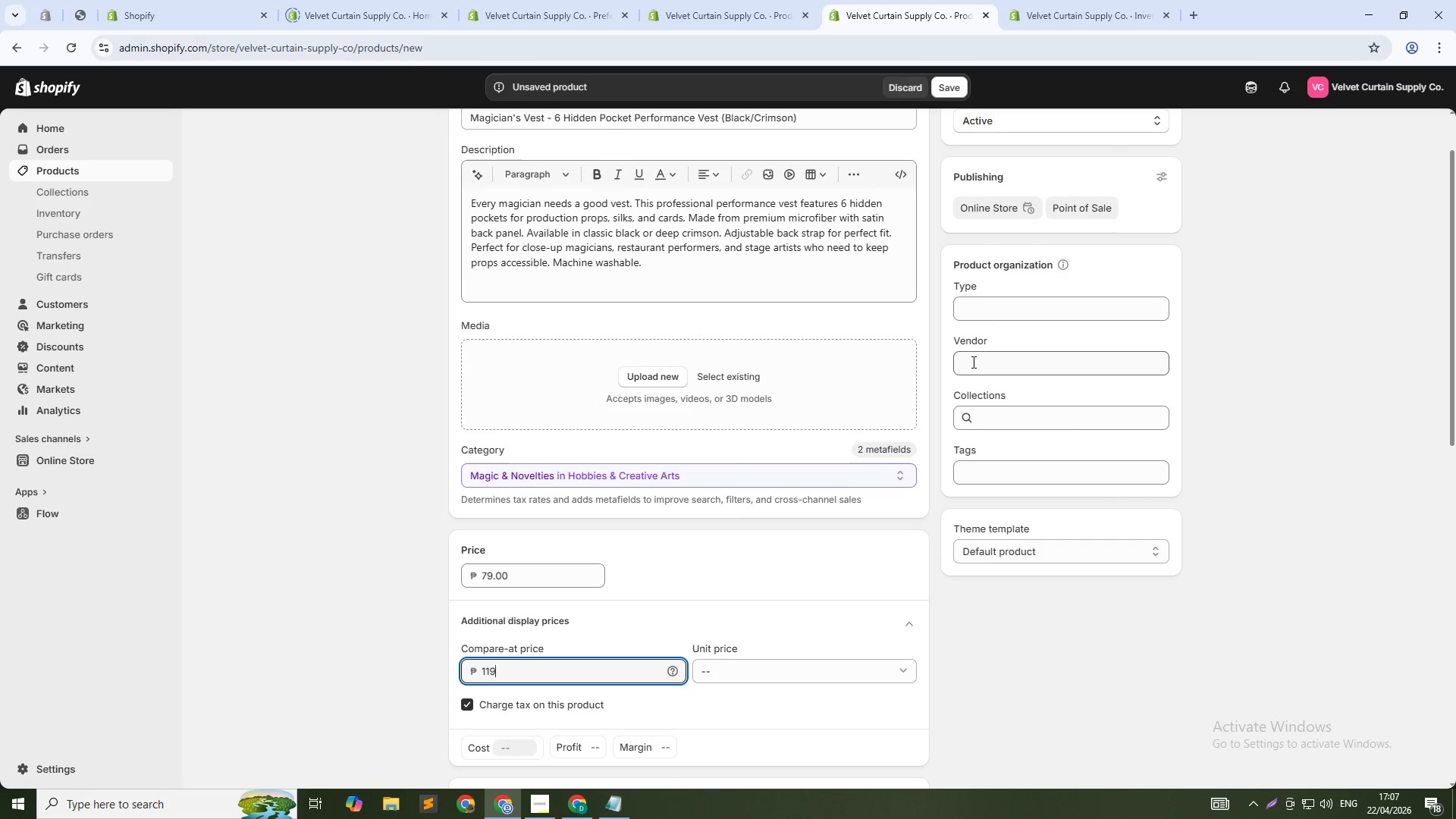 
left_click([989, 307])
 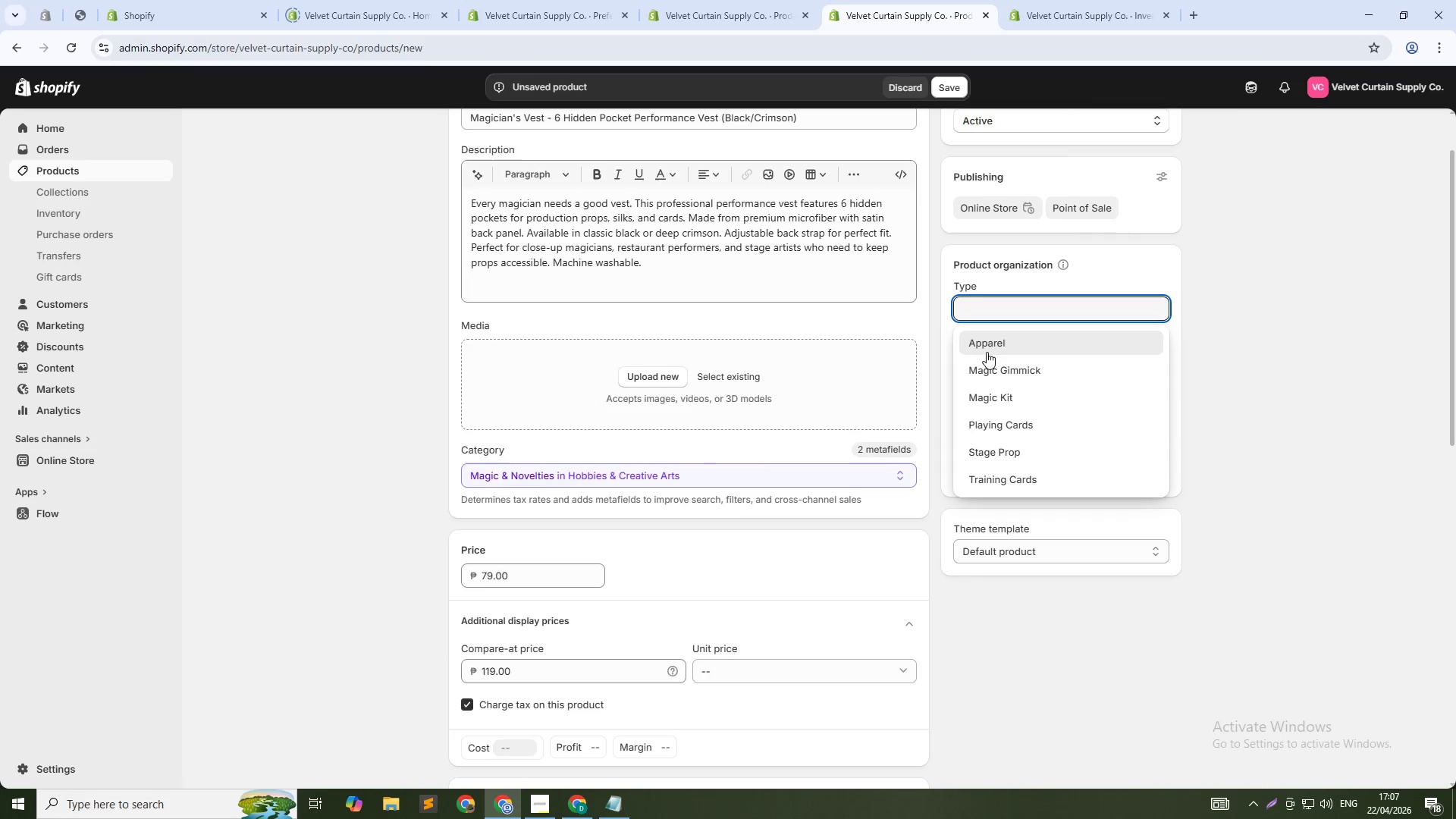 
left_click([988, 351])
 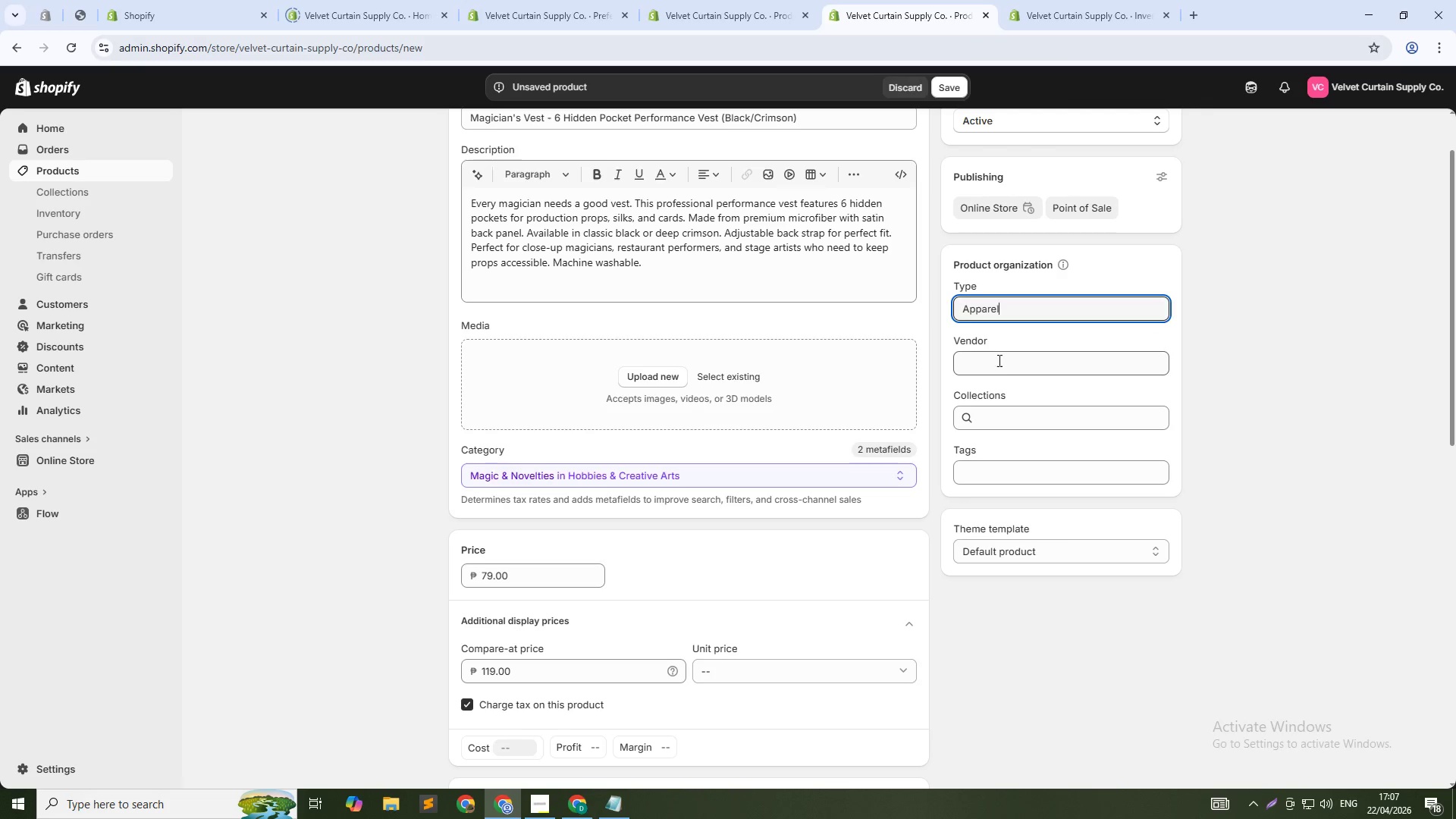 
left_click([999, 362])
 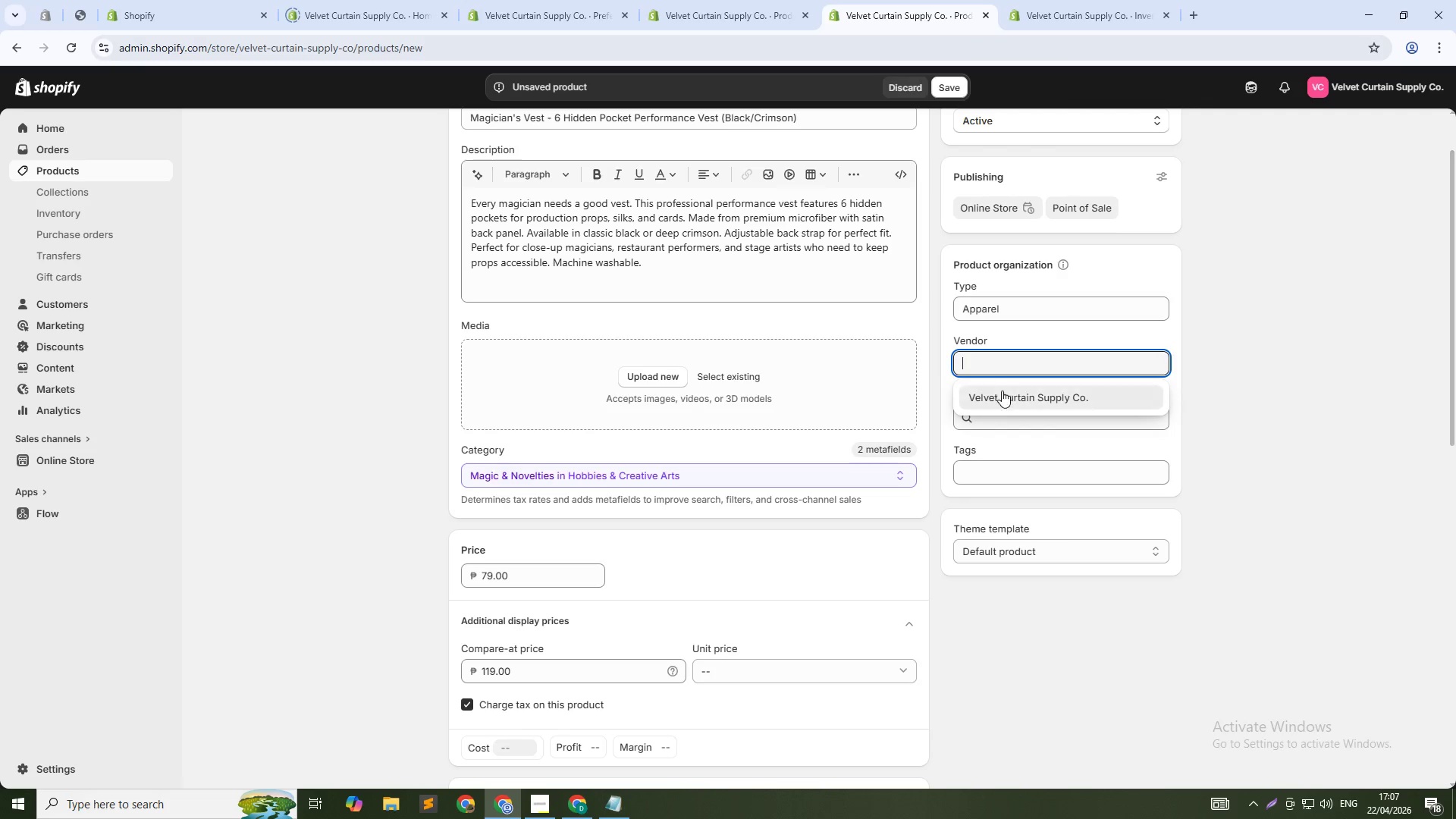 
left_click([1003, 392])
 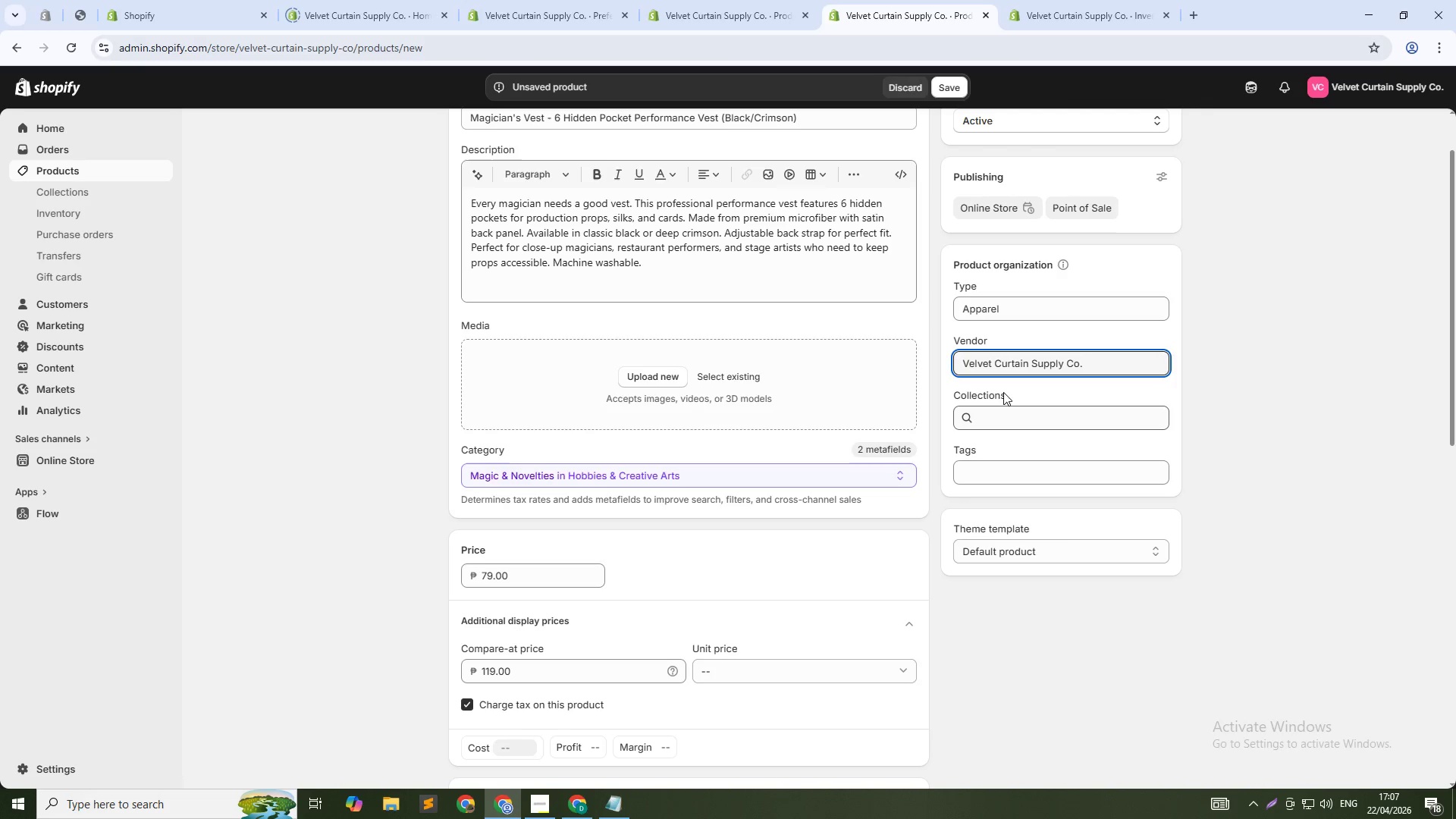 
wait(8.94)
 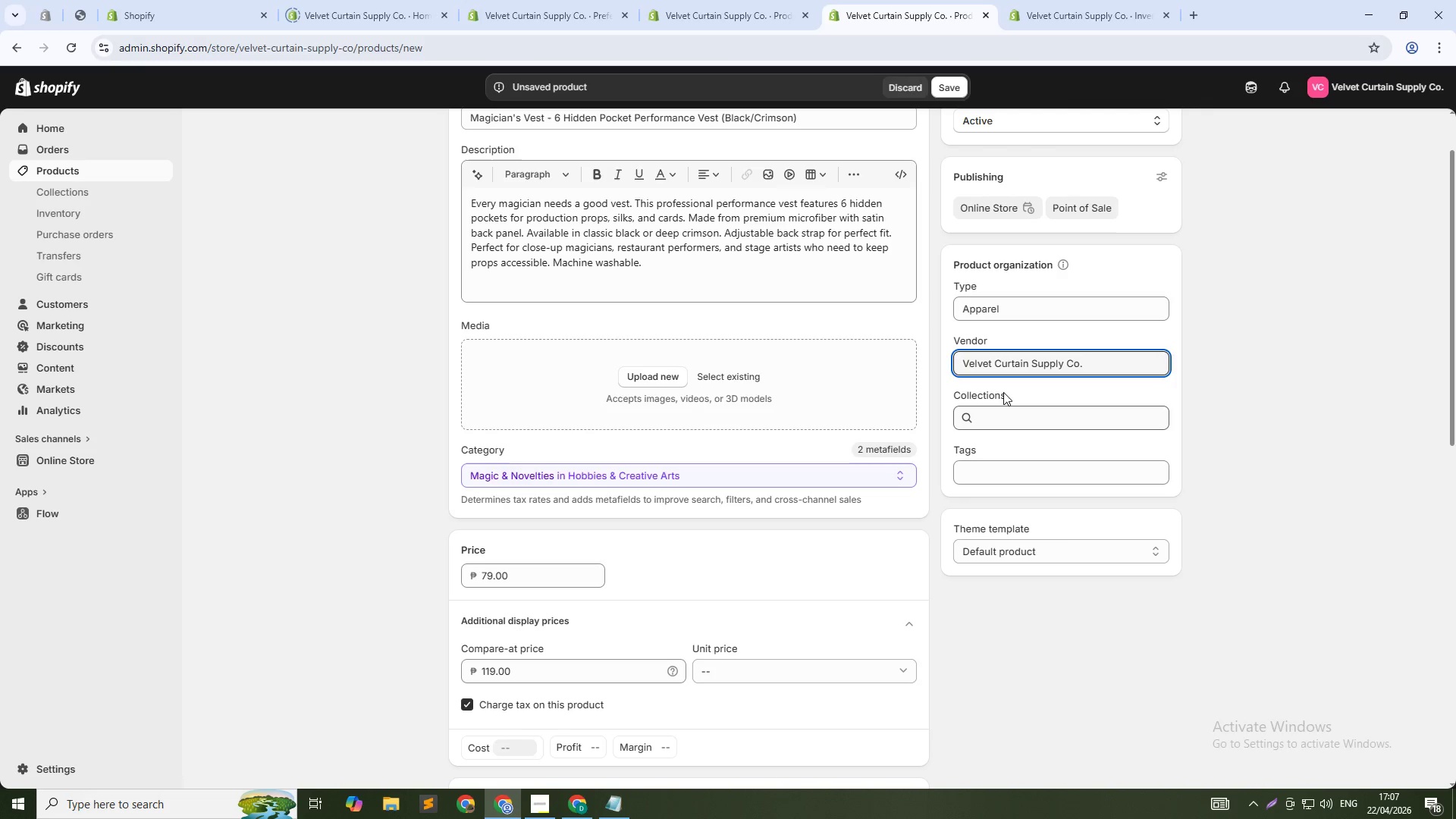 
left_click([1004, 467])
 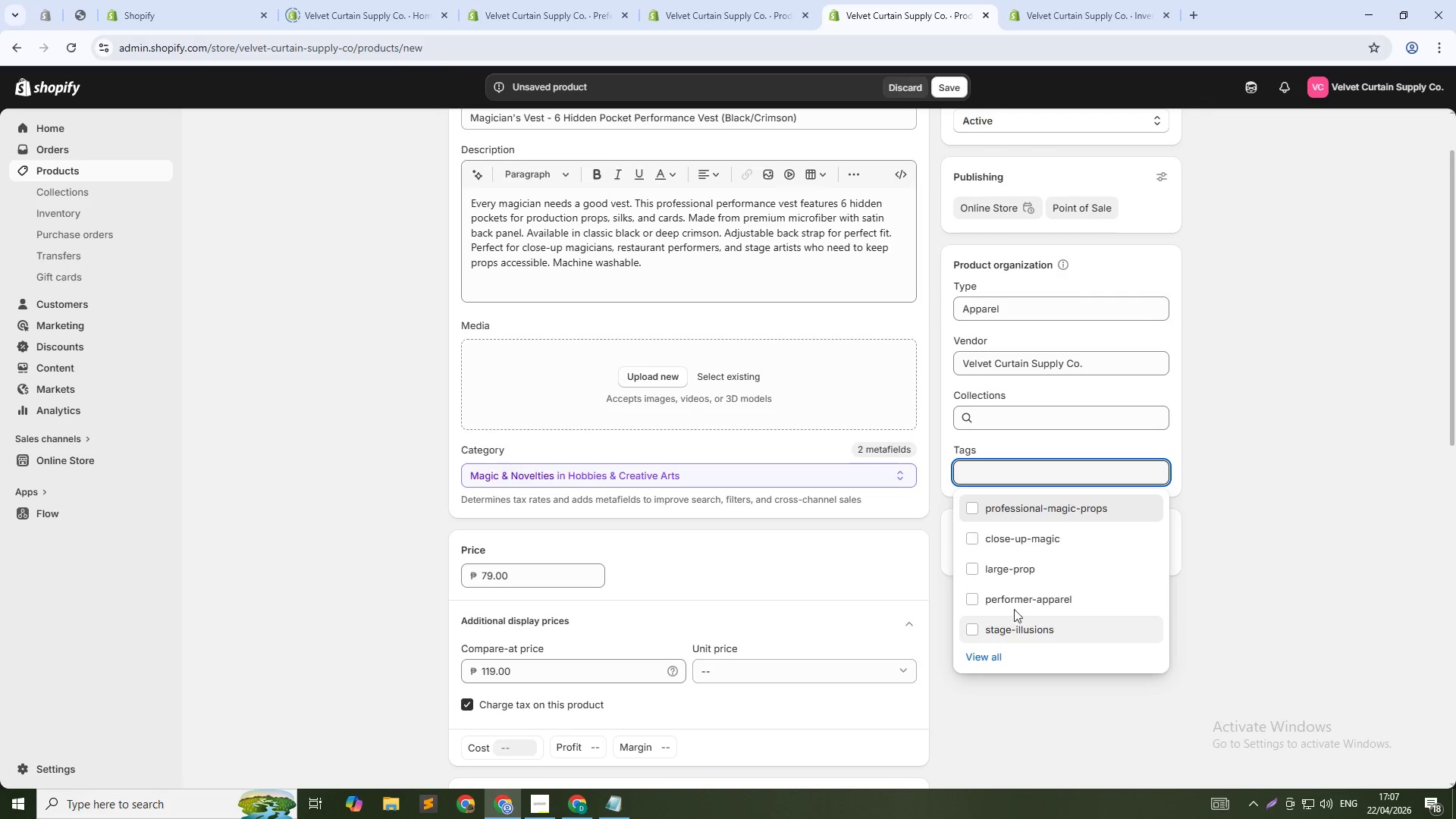 
left_click([1014, 596])
 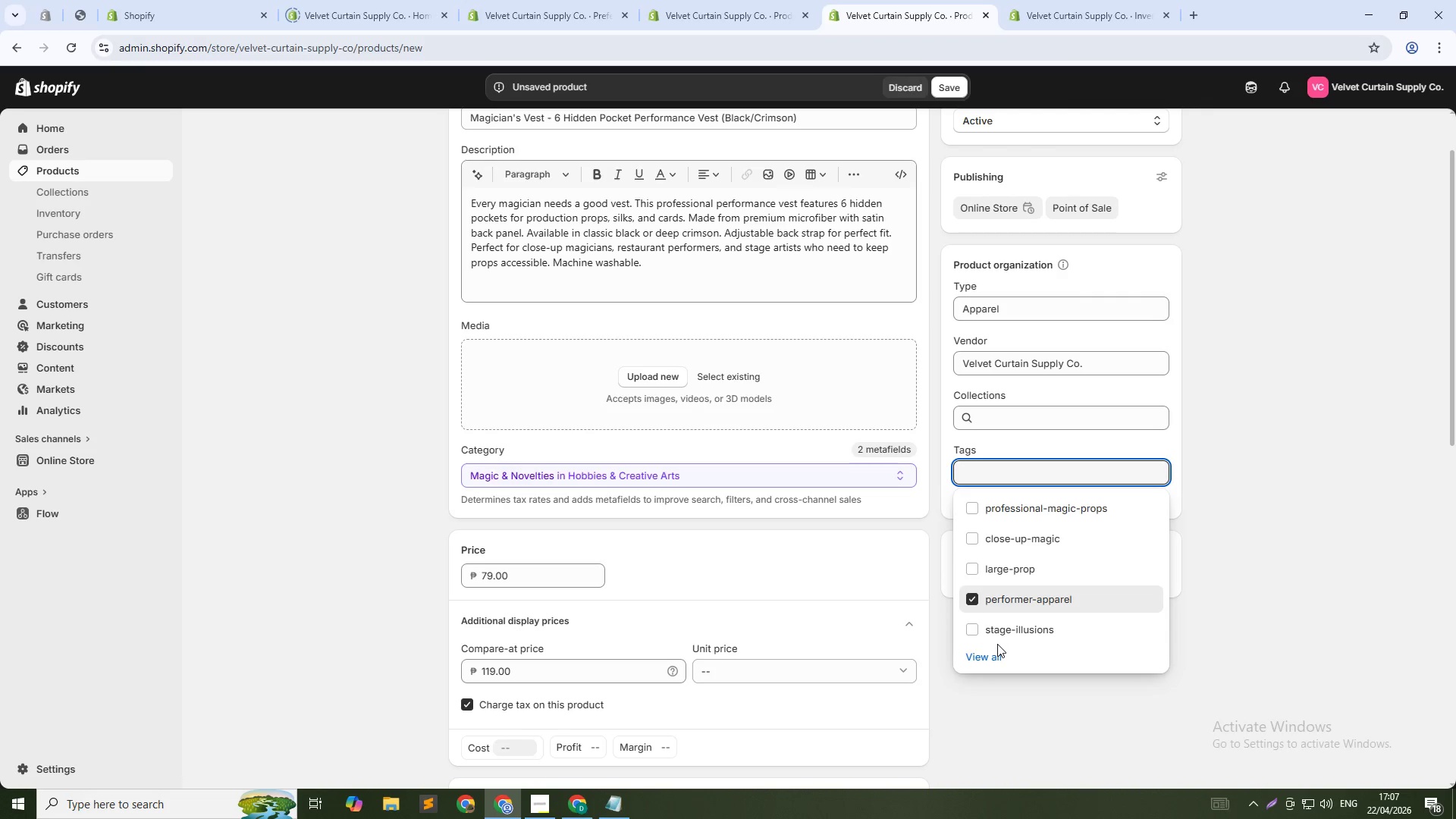 
wait(6.3)
 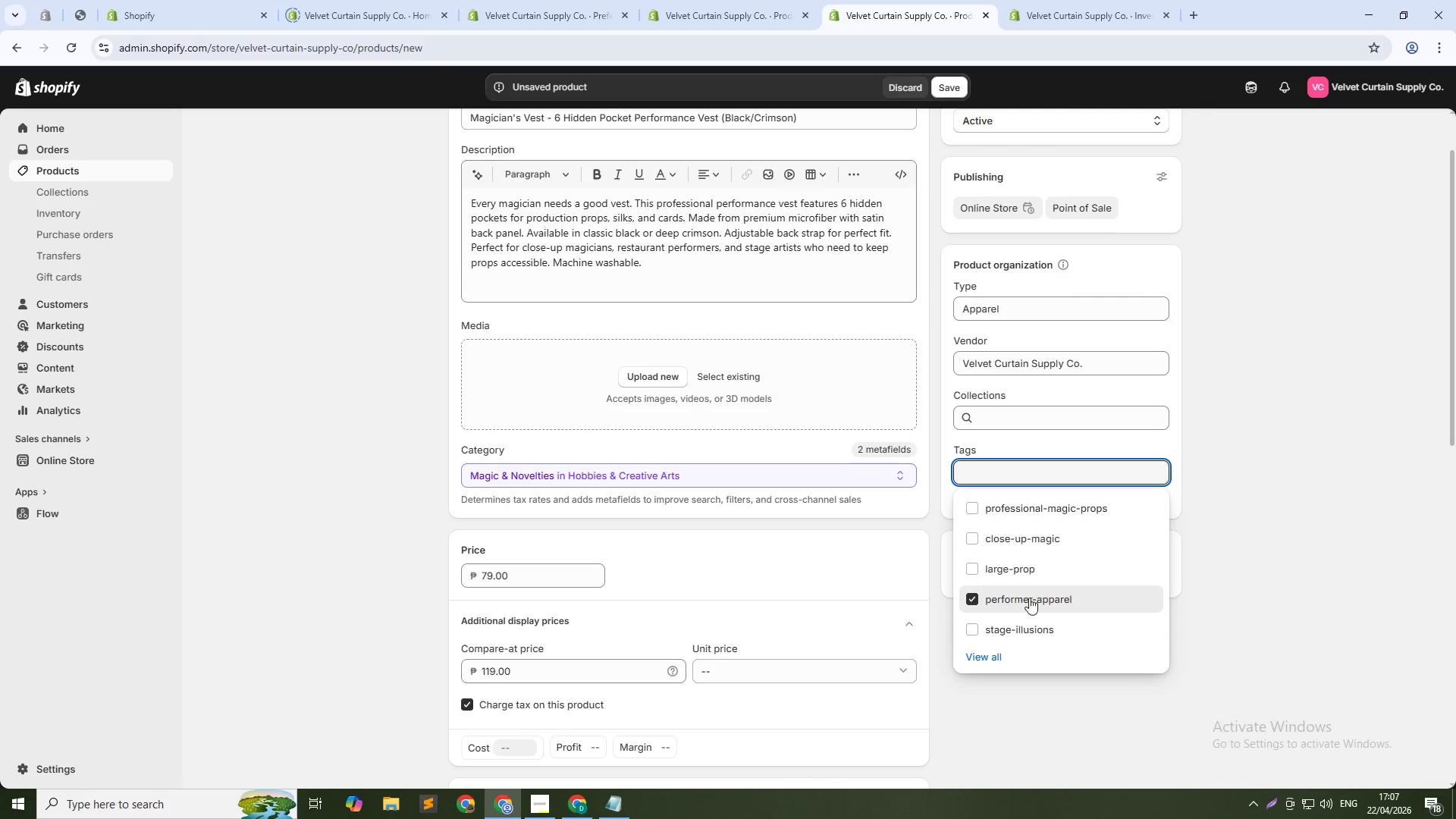 
type(magician-vest)
 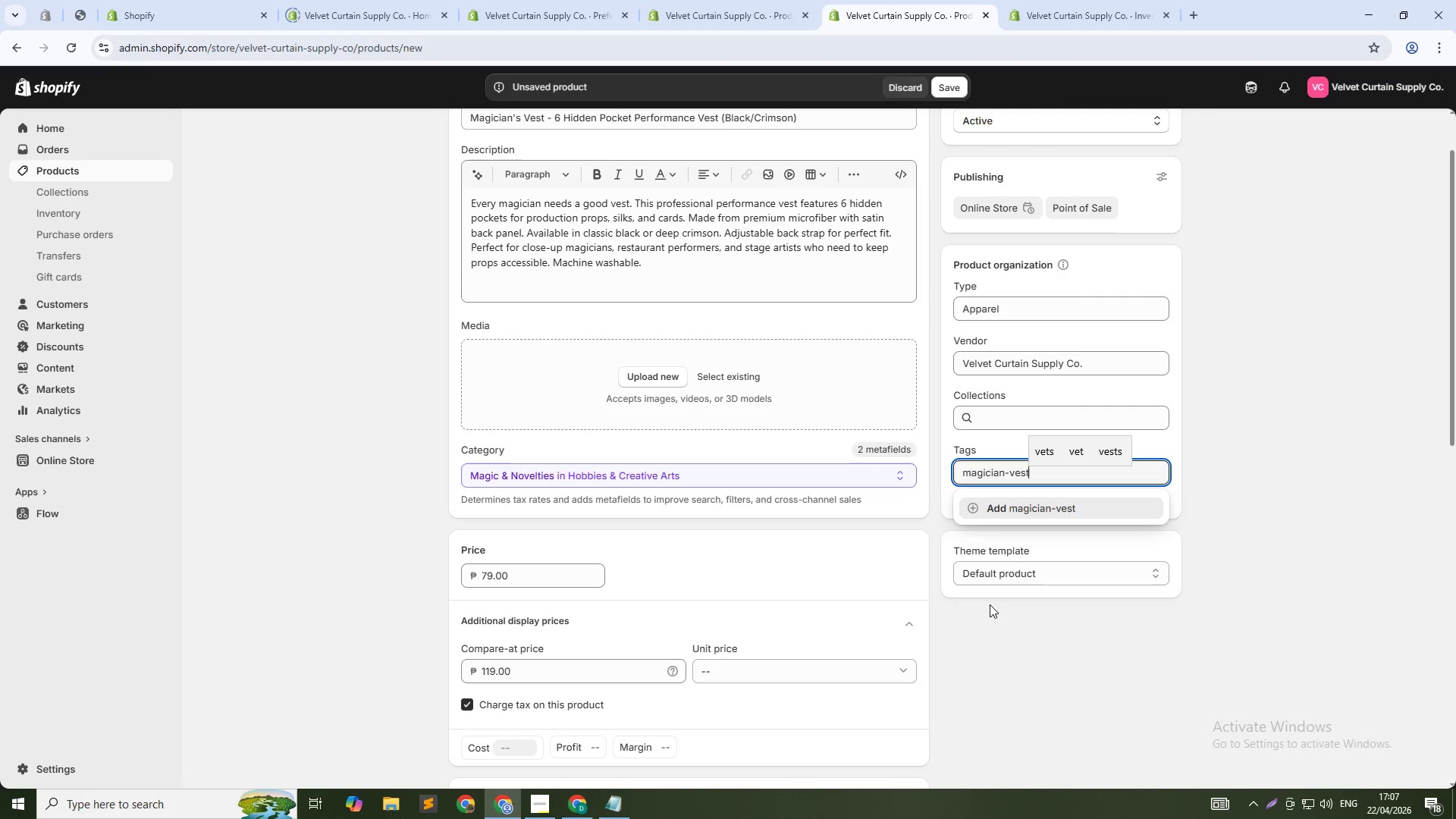 
key(Enter)
 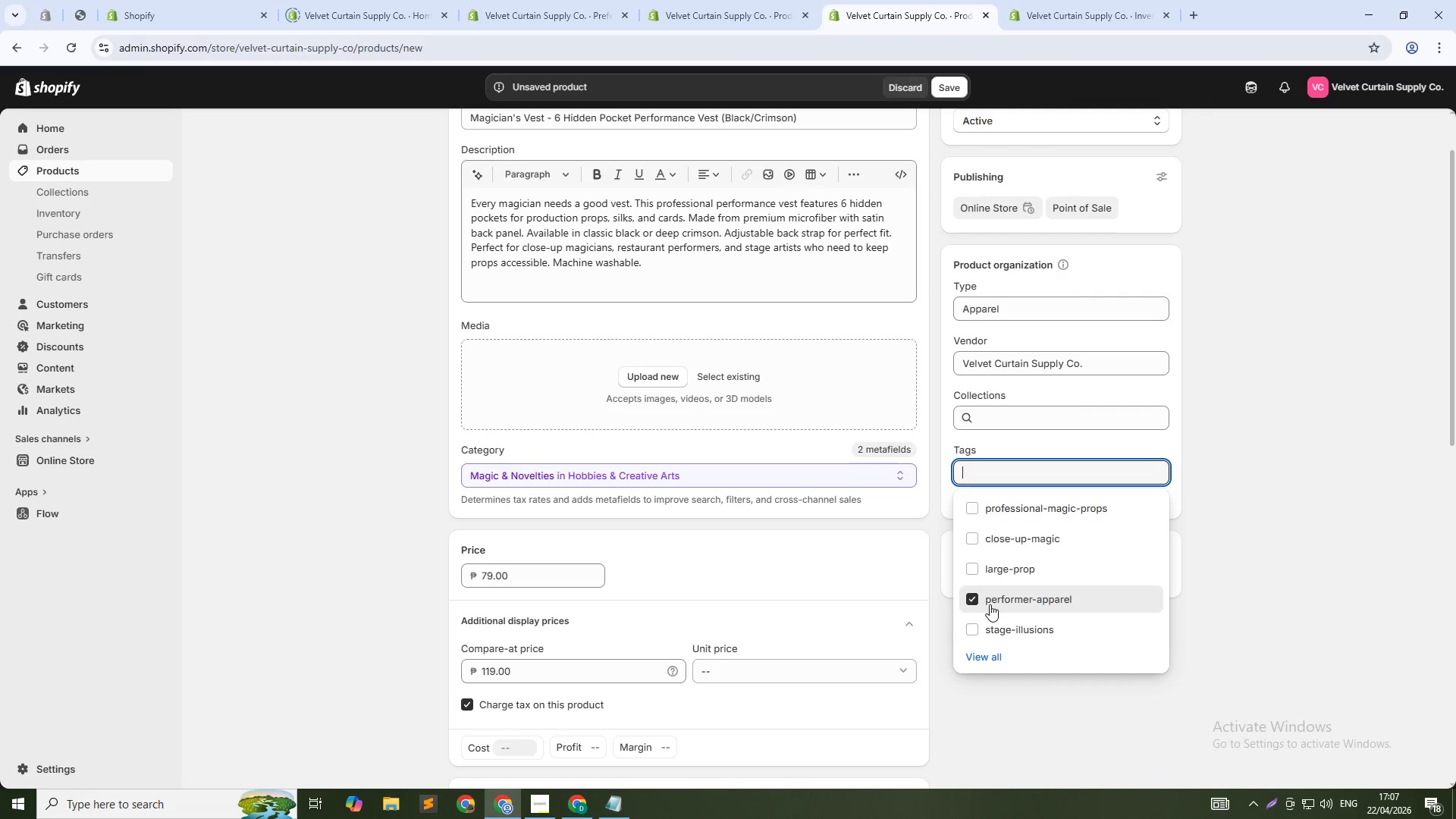 
type(hidden-pockets)
 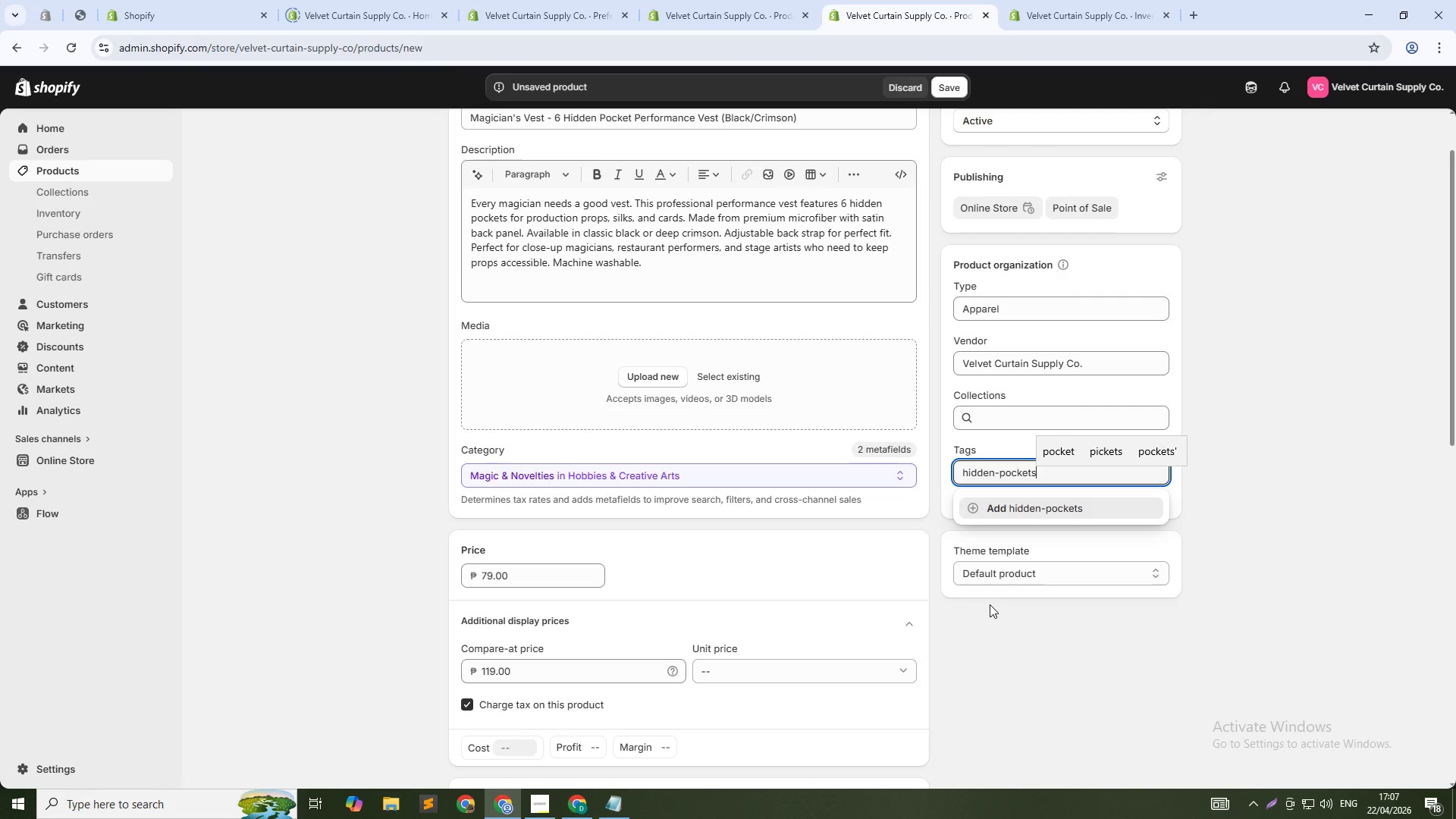 
key(Enter)
 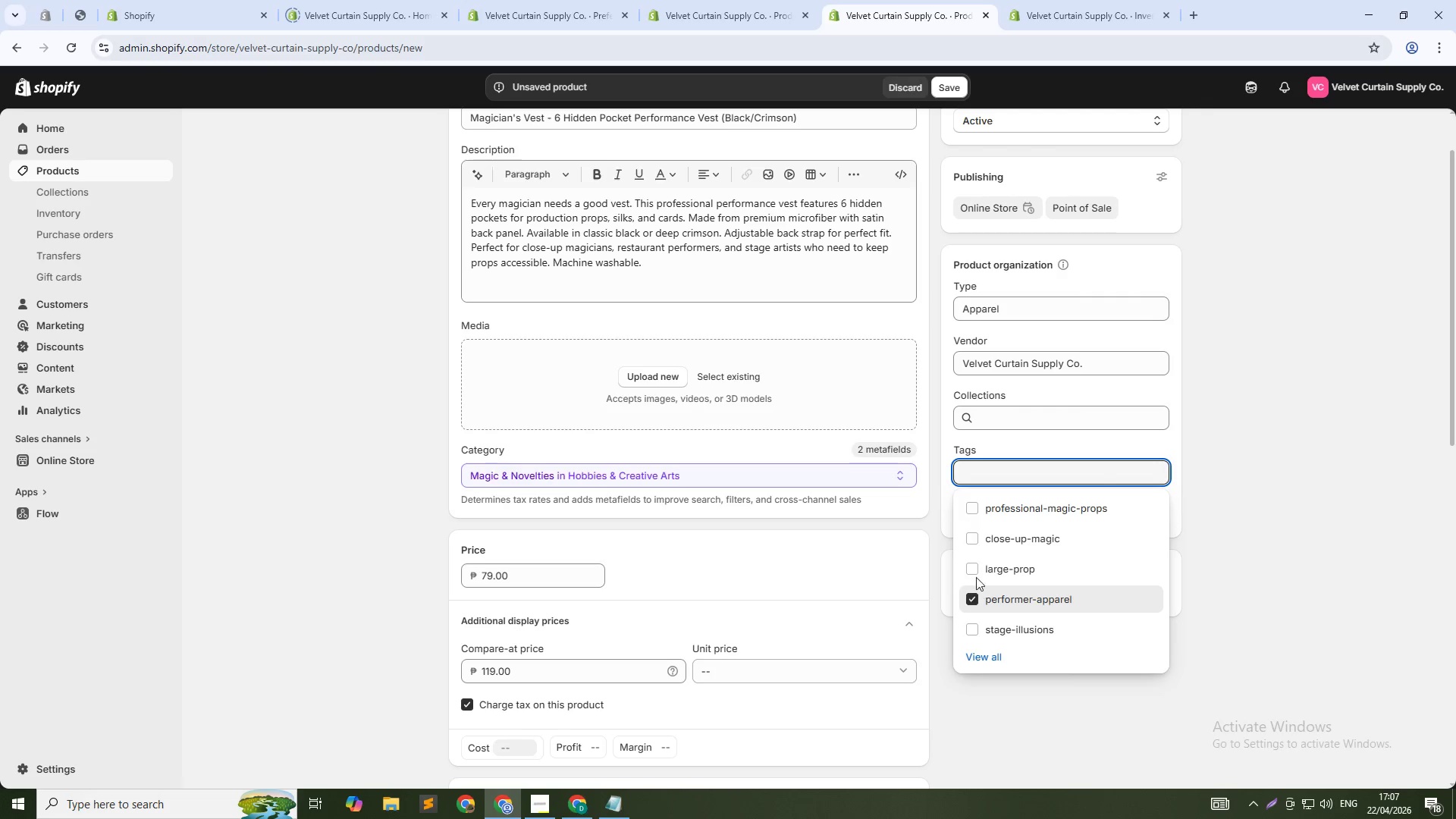 
left_click([966, 510])
 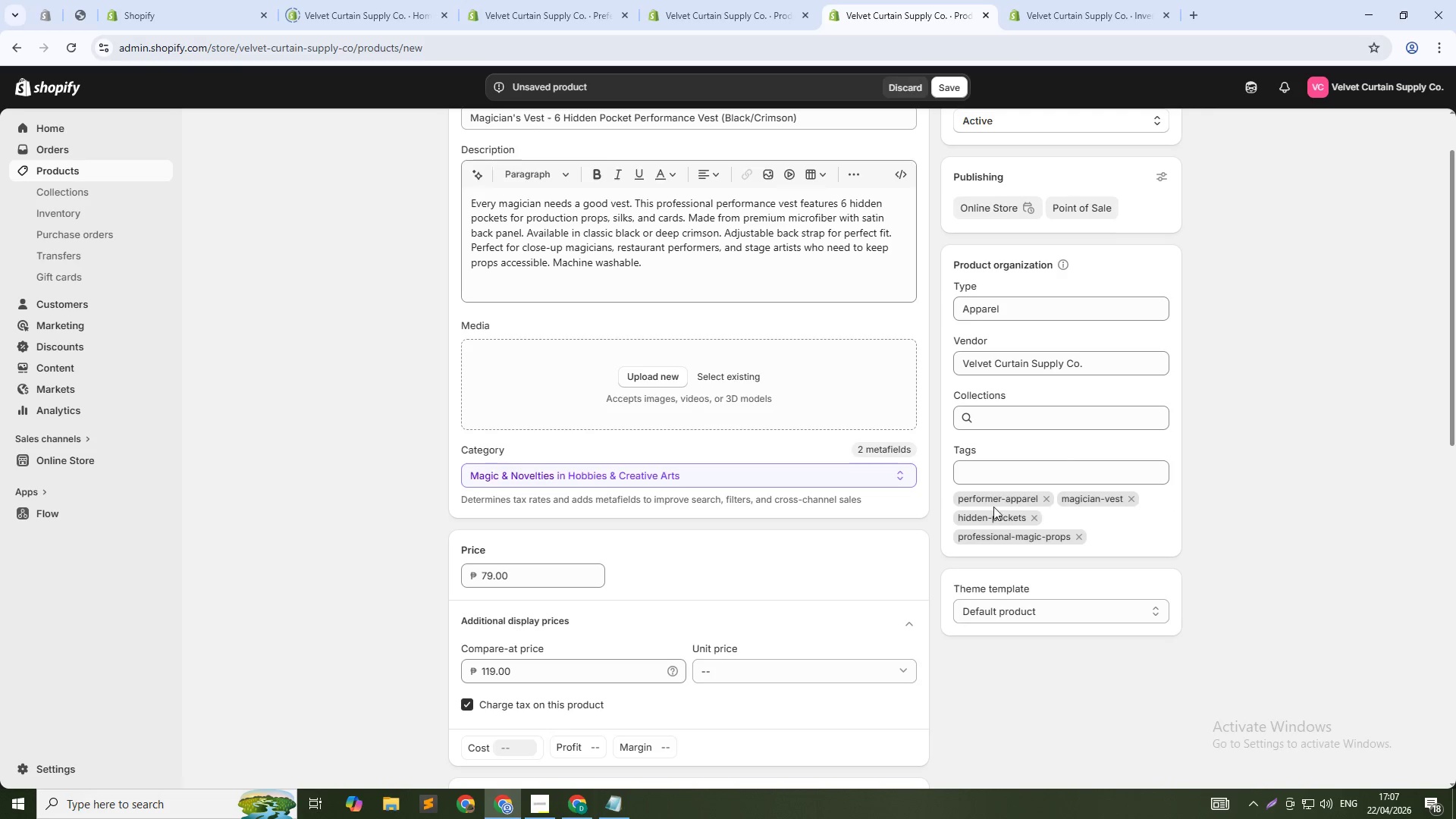 
scroll: coordinate [656, 605], scroll_direction: down, amount: 6.0
 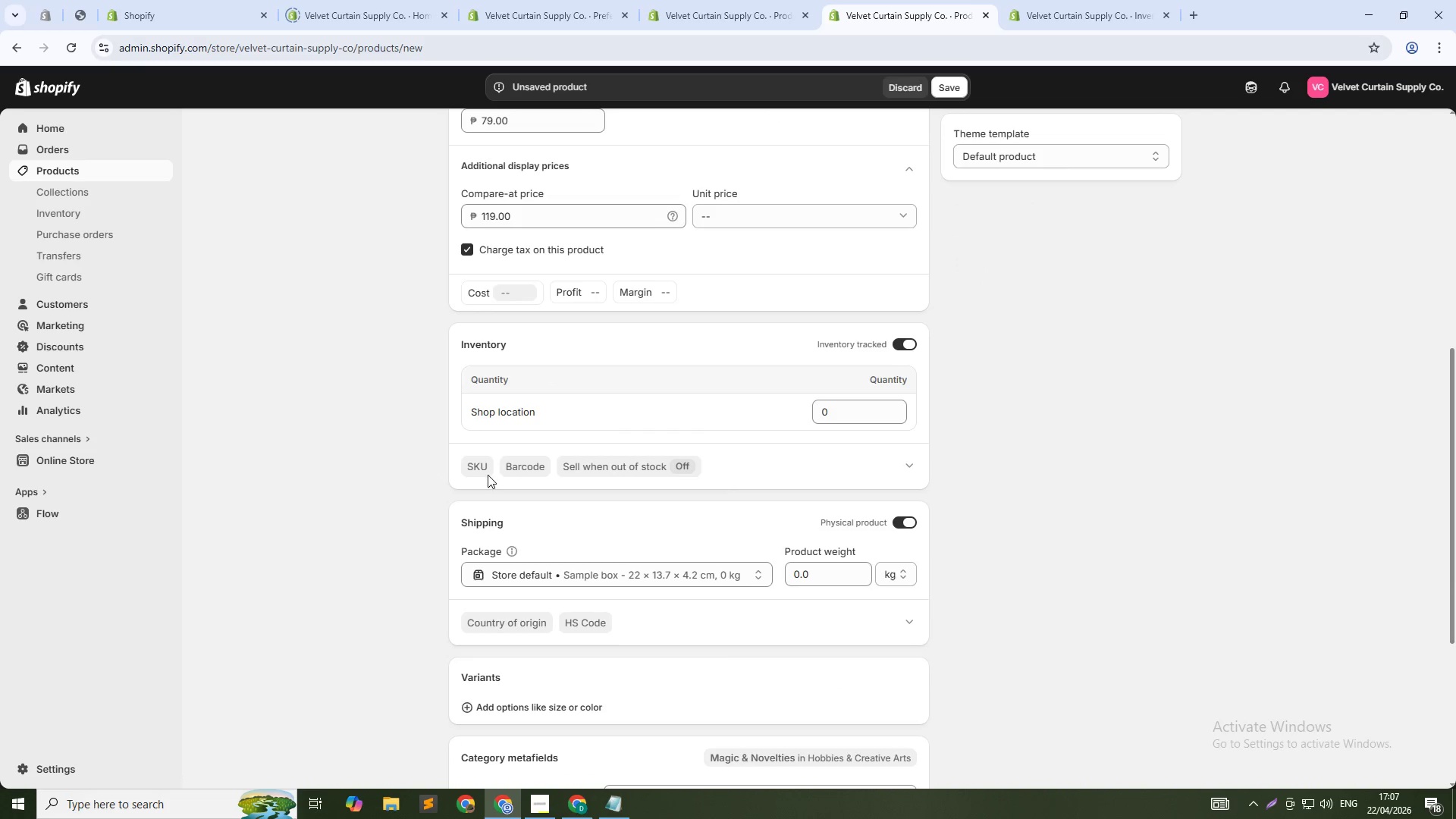 
left_click([470, 470])
 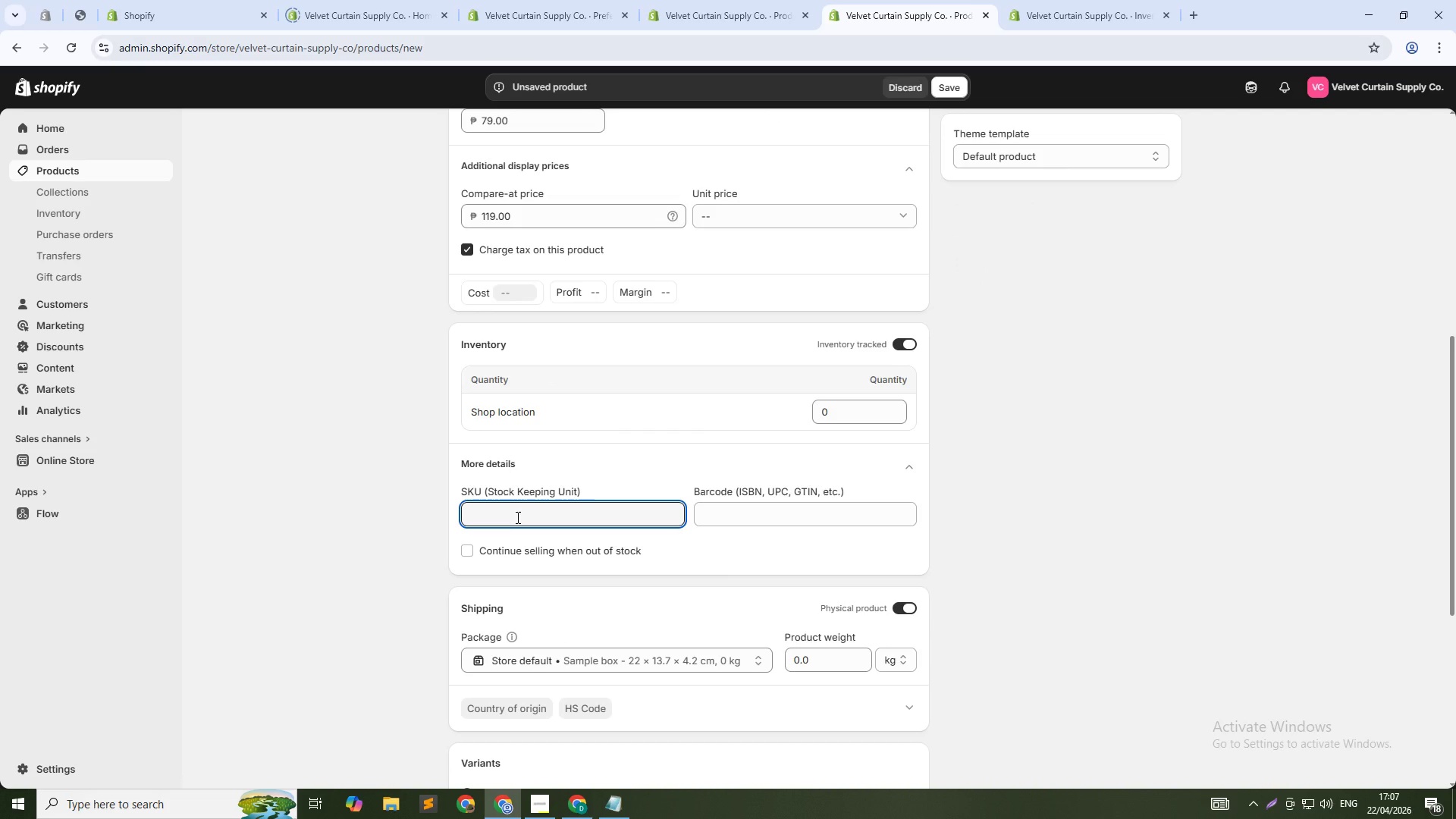 
type(W)
key(Backspace)
type(VEL-APP-VST-10)
 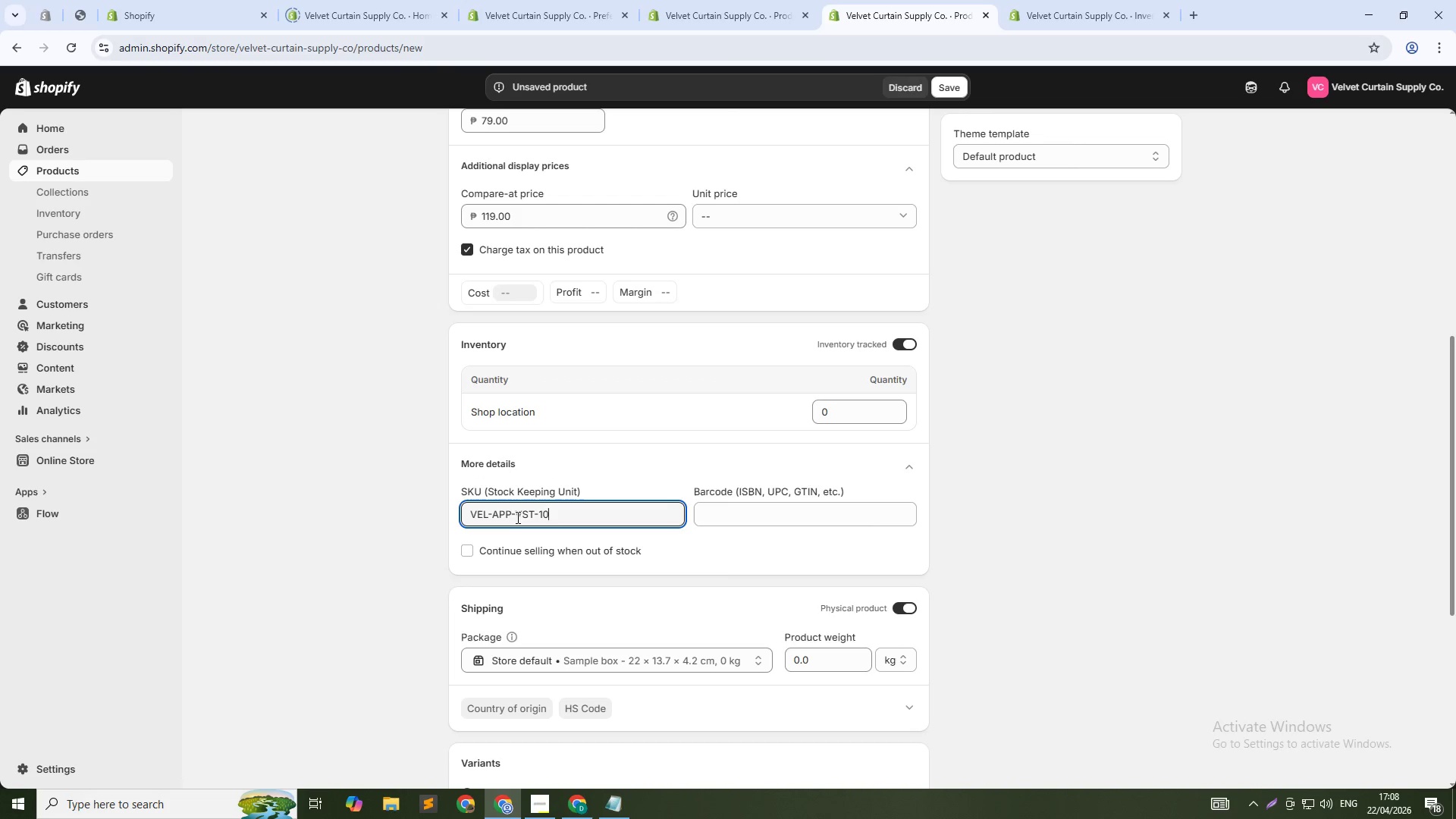 
scroll: coordinate [896, 583], scroll_direction: down, amount: 10.0
 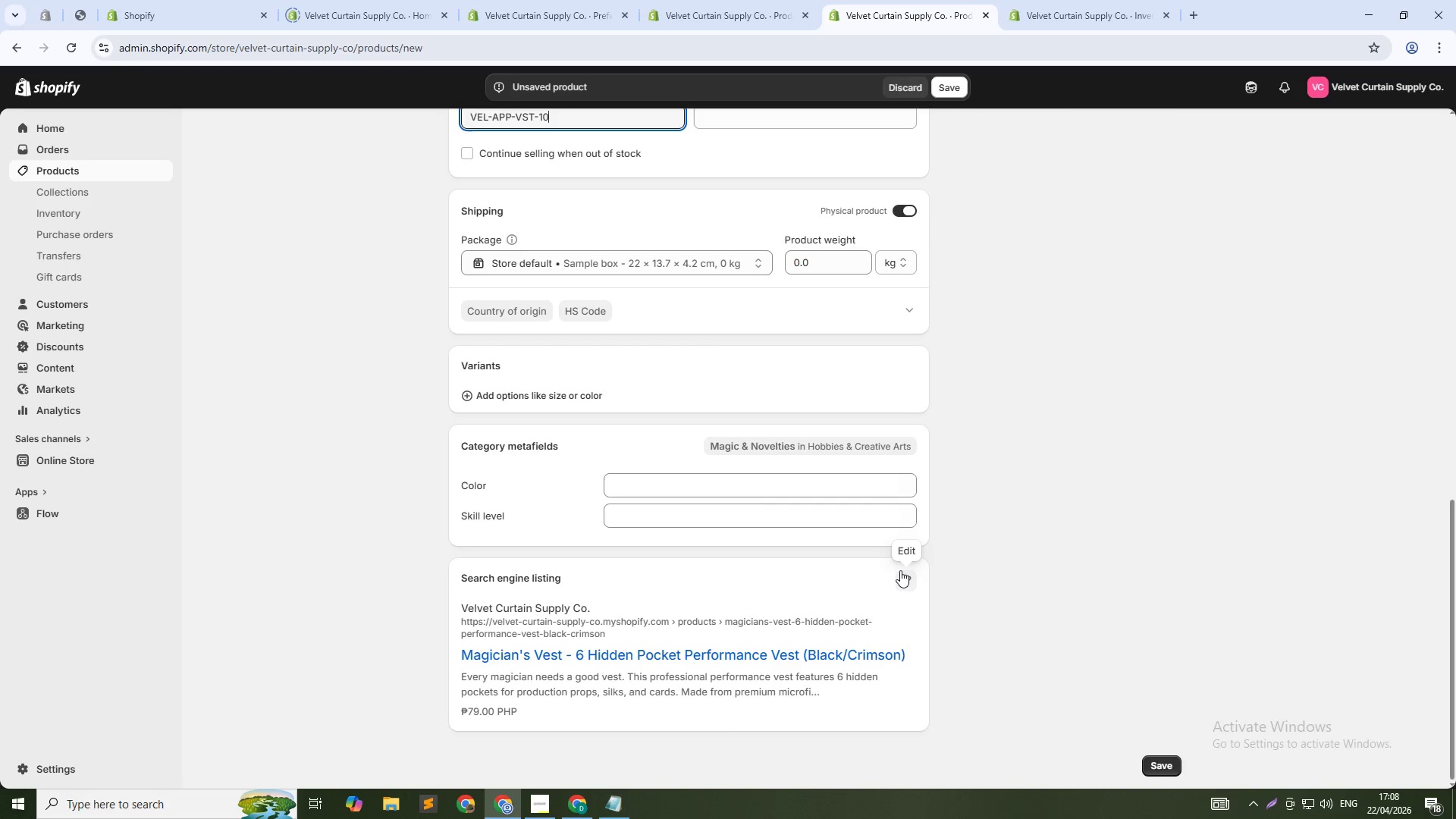 
left_click([900, 570])
 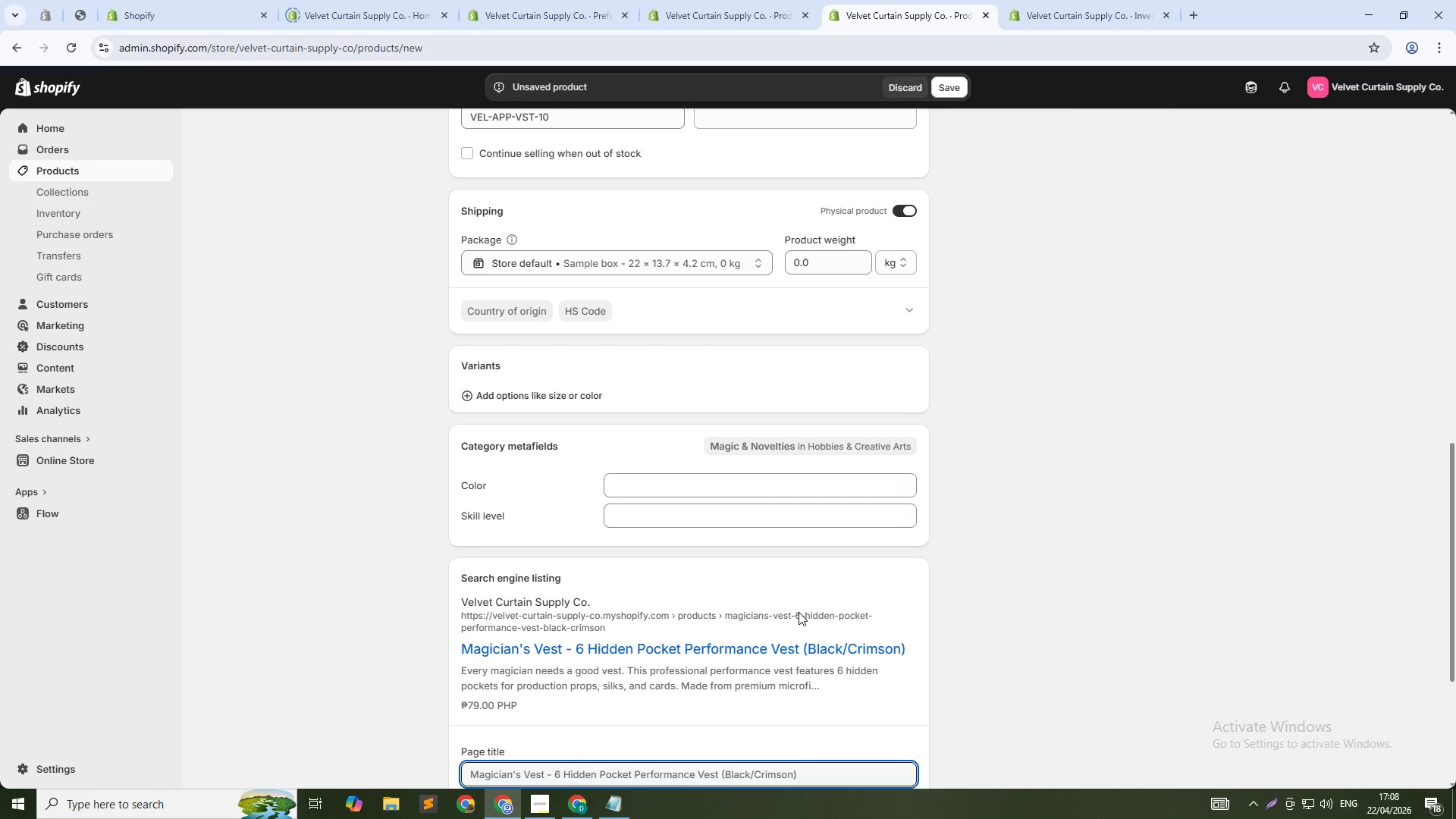 
scroll: coordinate [611, 734], scroll_direction: down, amount: 4.0
 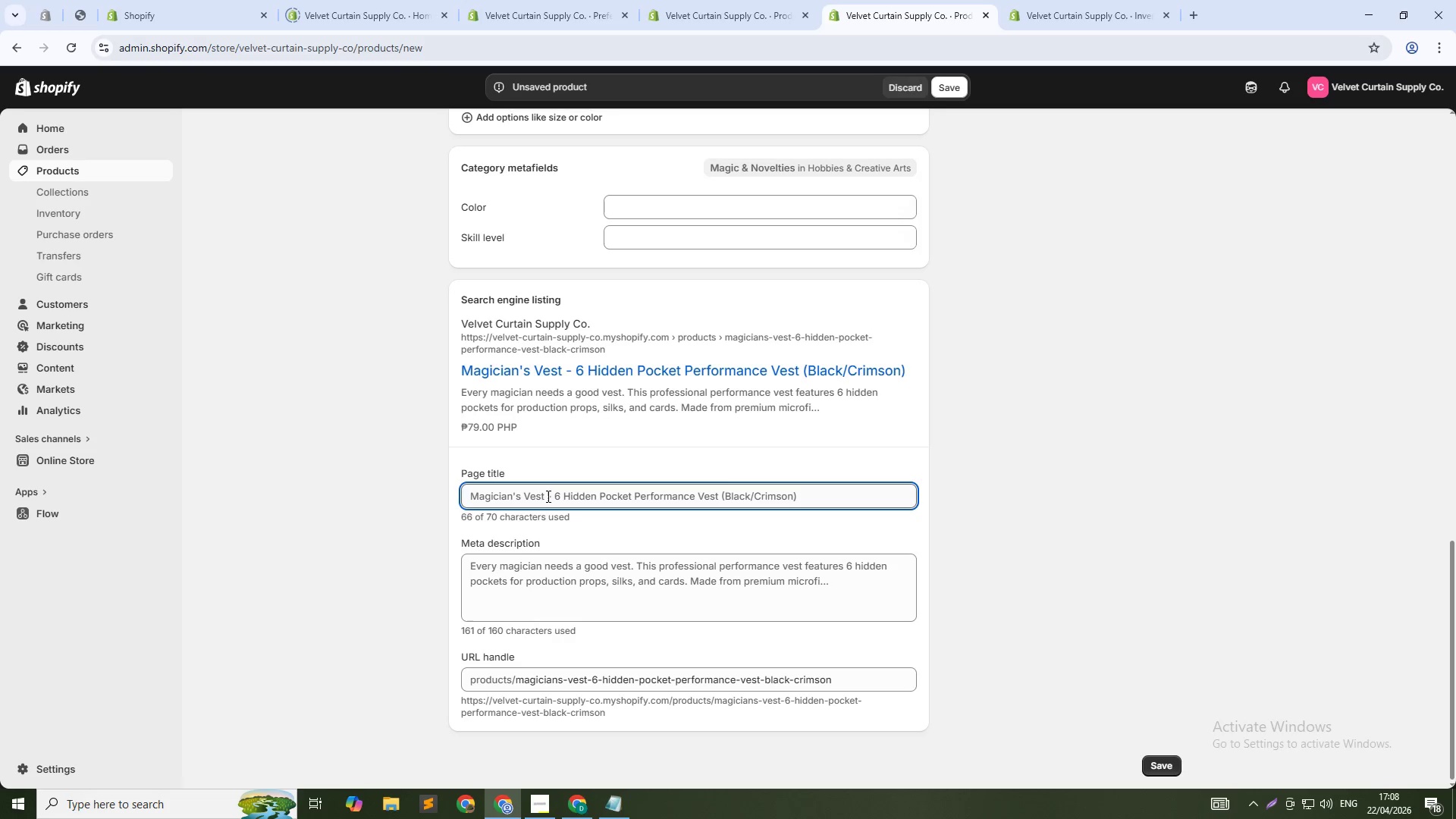 
left_click([544, 496])
 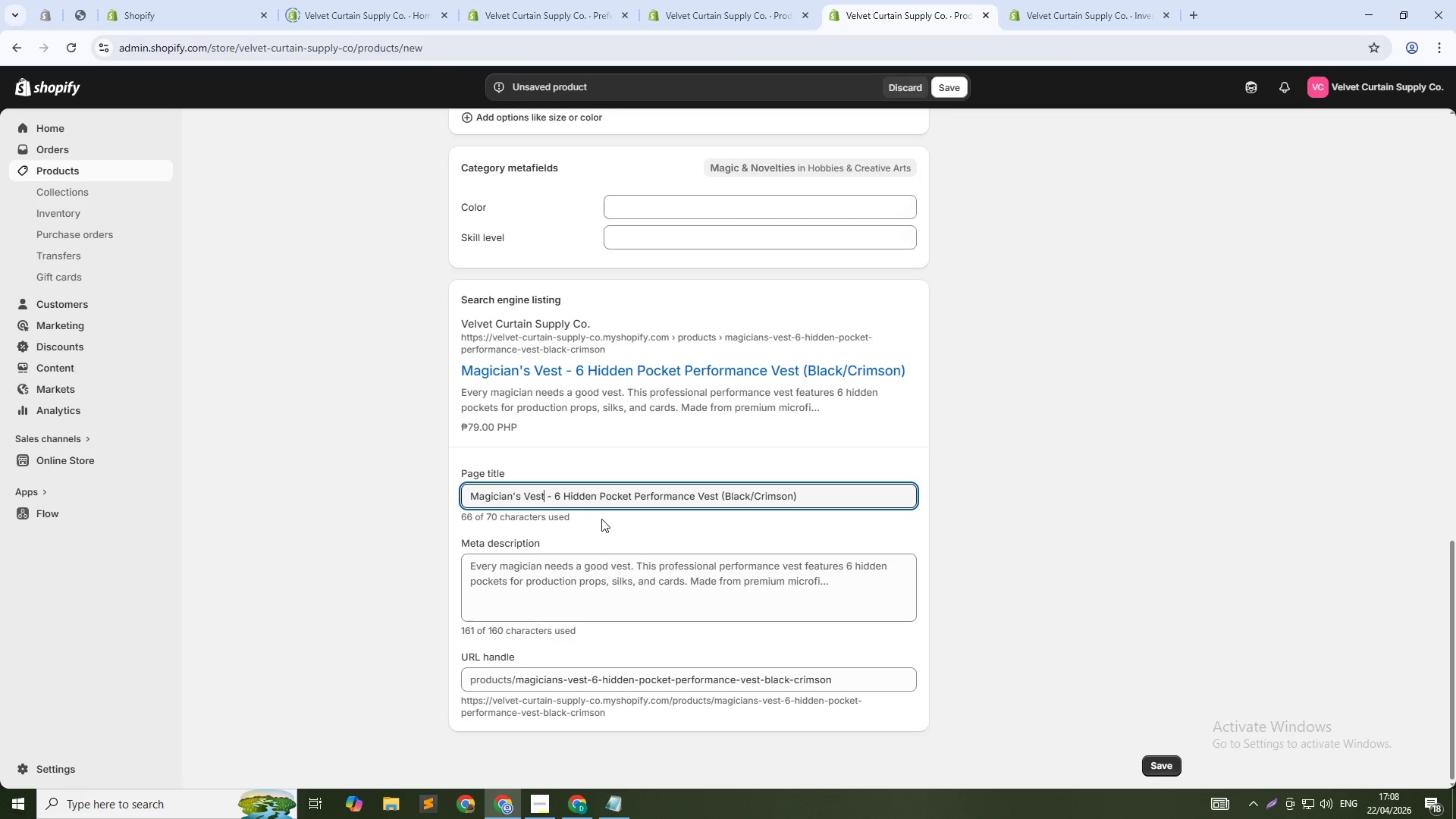 
key(Control+Shift+ArrowDown)
 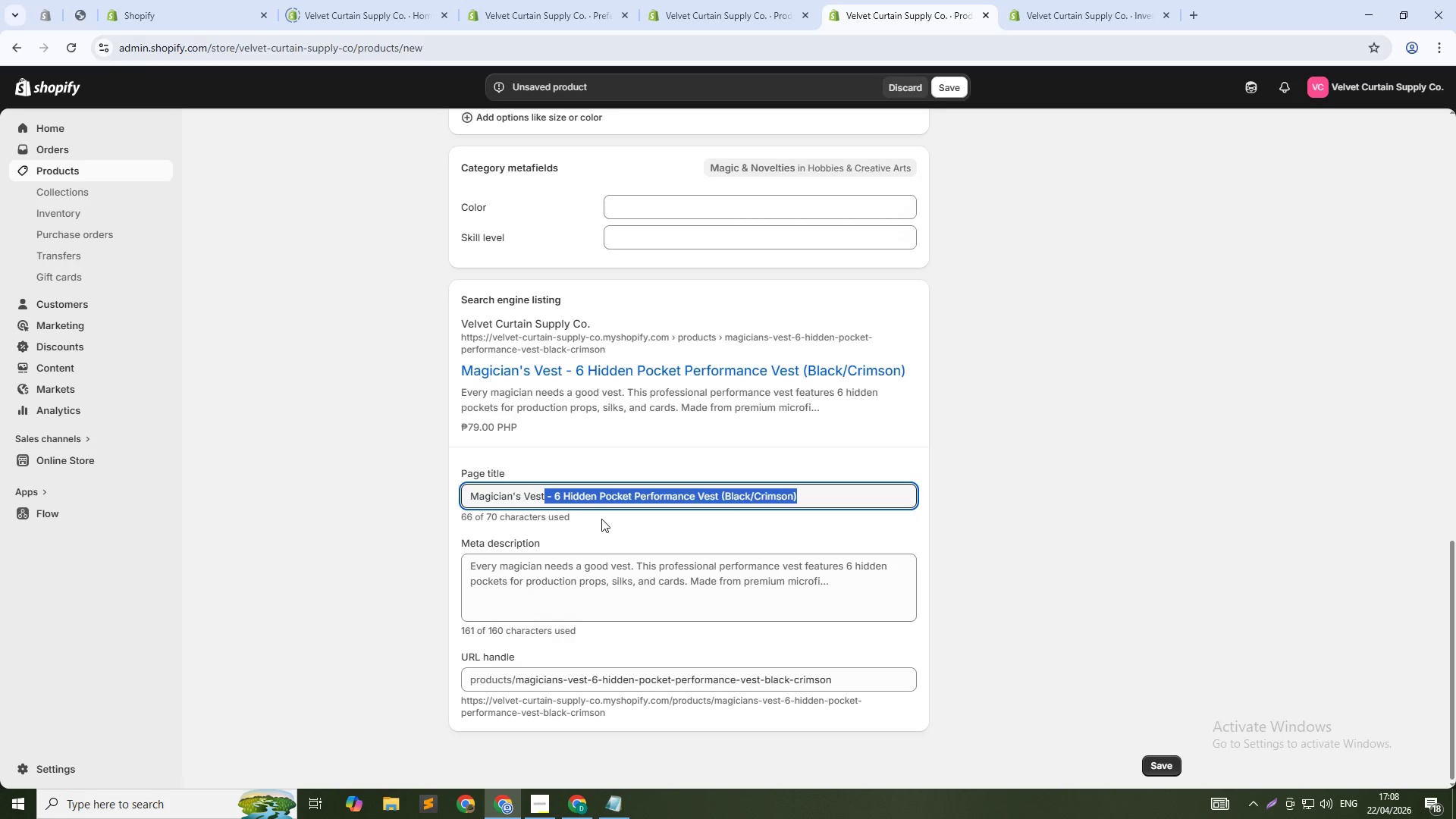 
key(Backspace)
 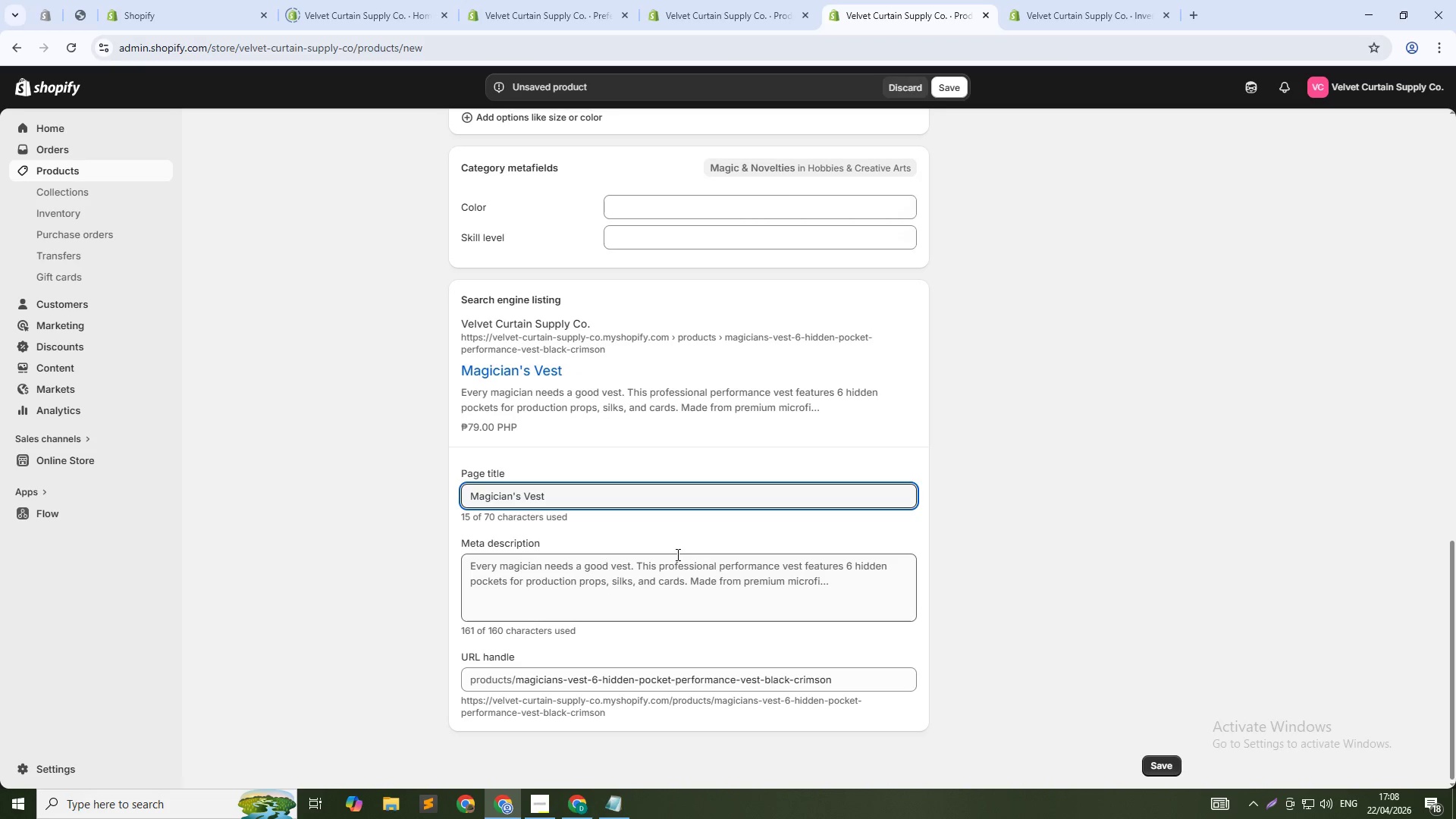 
left_click([684, 575])
 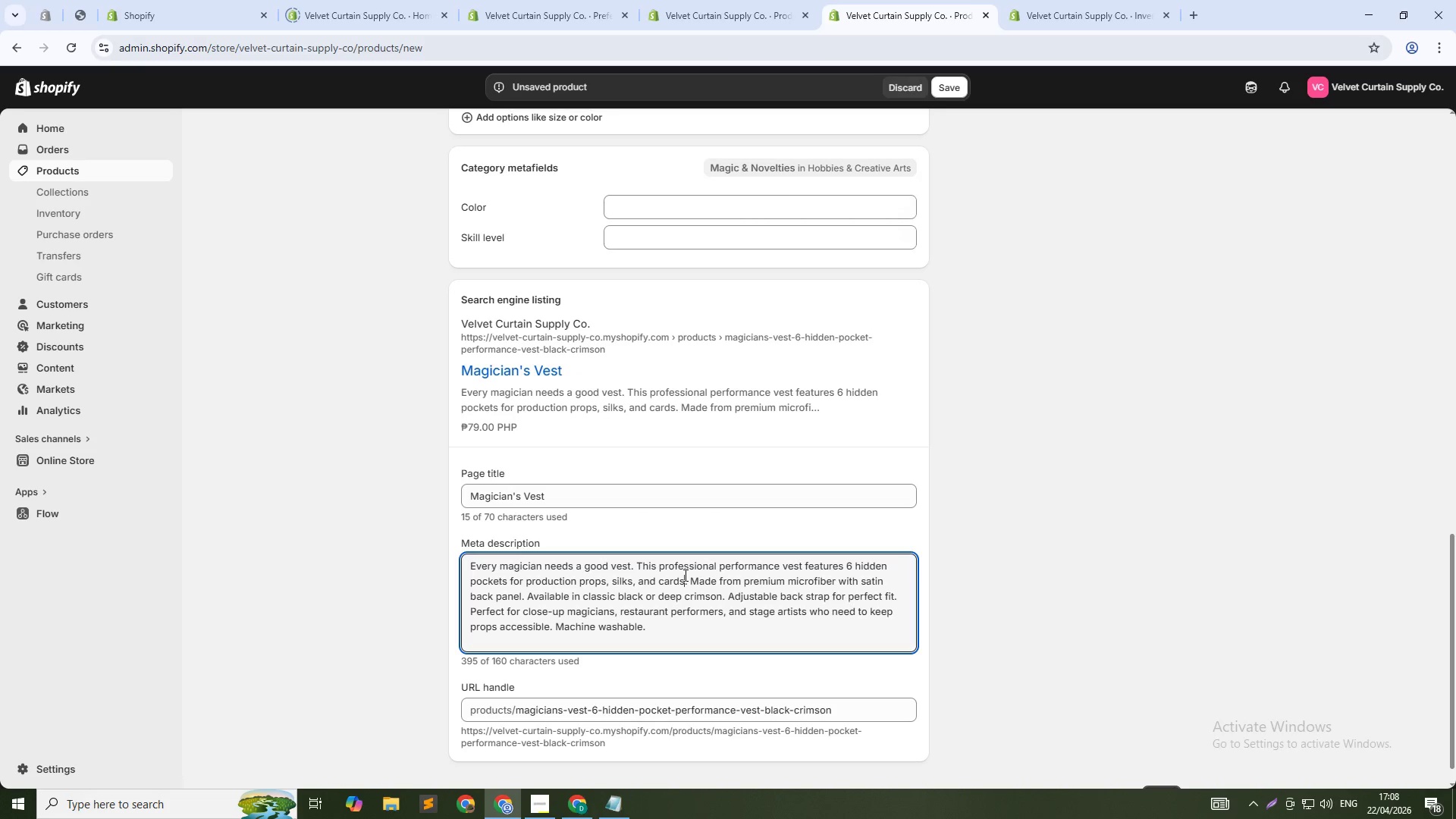 
key(Control+A)
 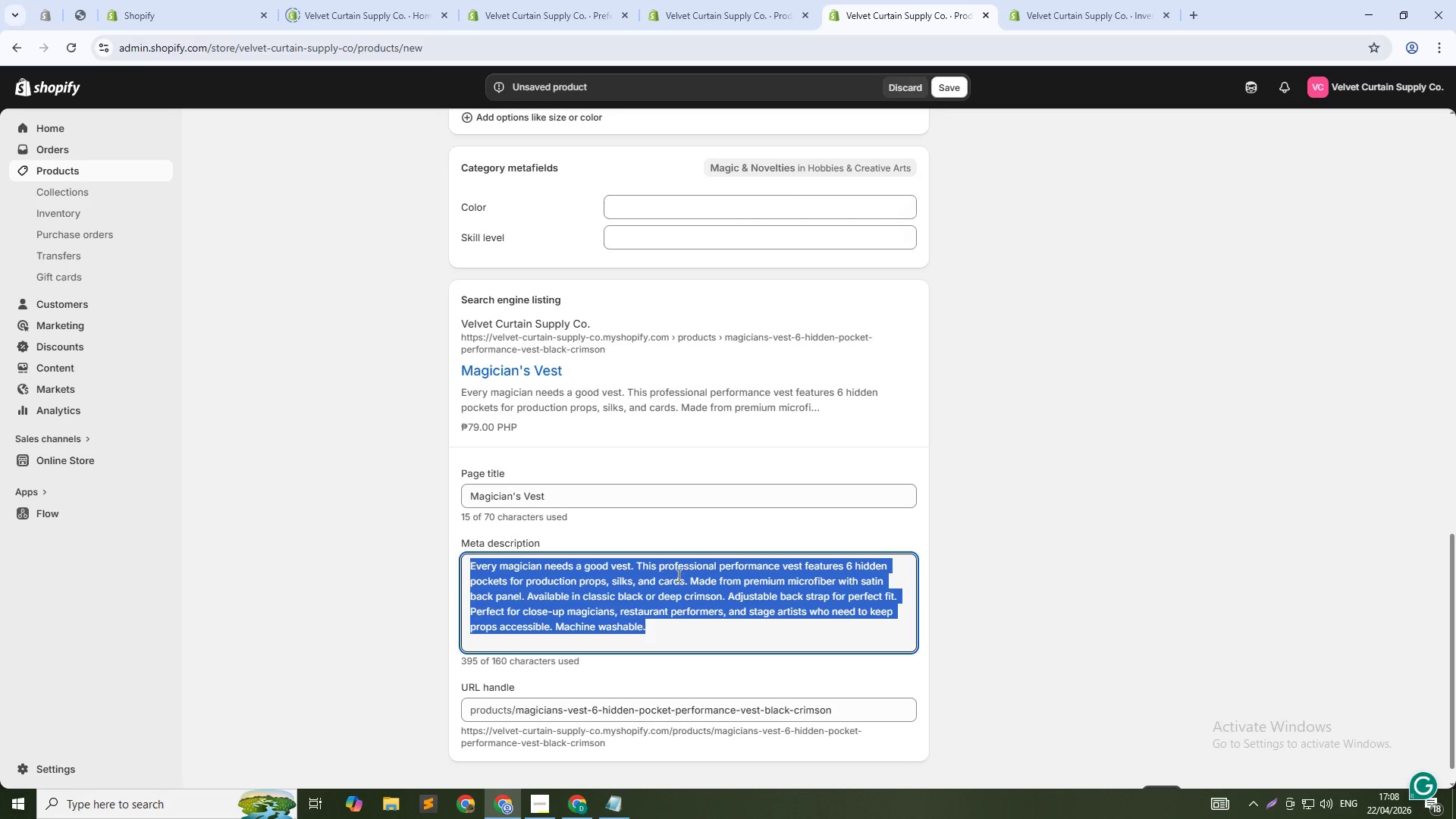 
type(Professional magician vest with 6 hiddn)
key(Backspace)
type(en pockets for props. Black)
 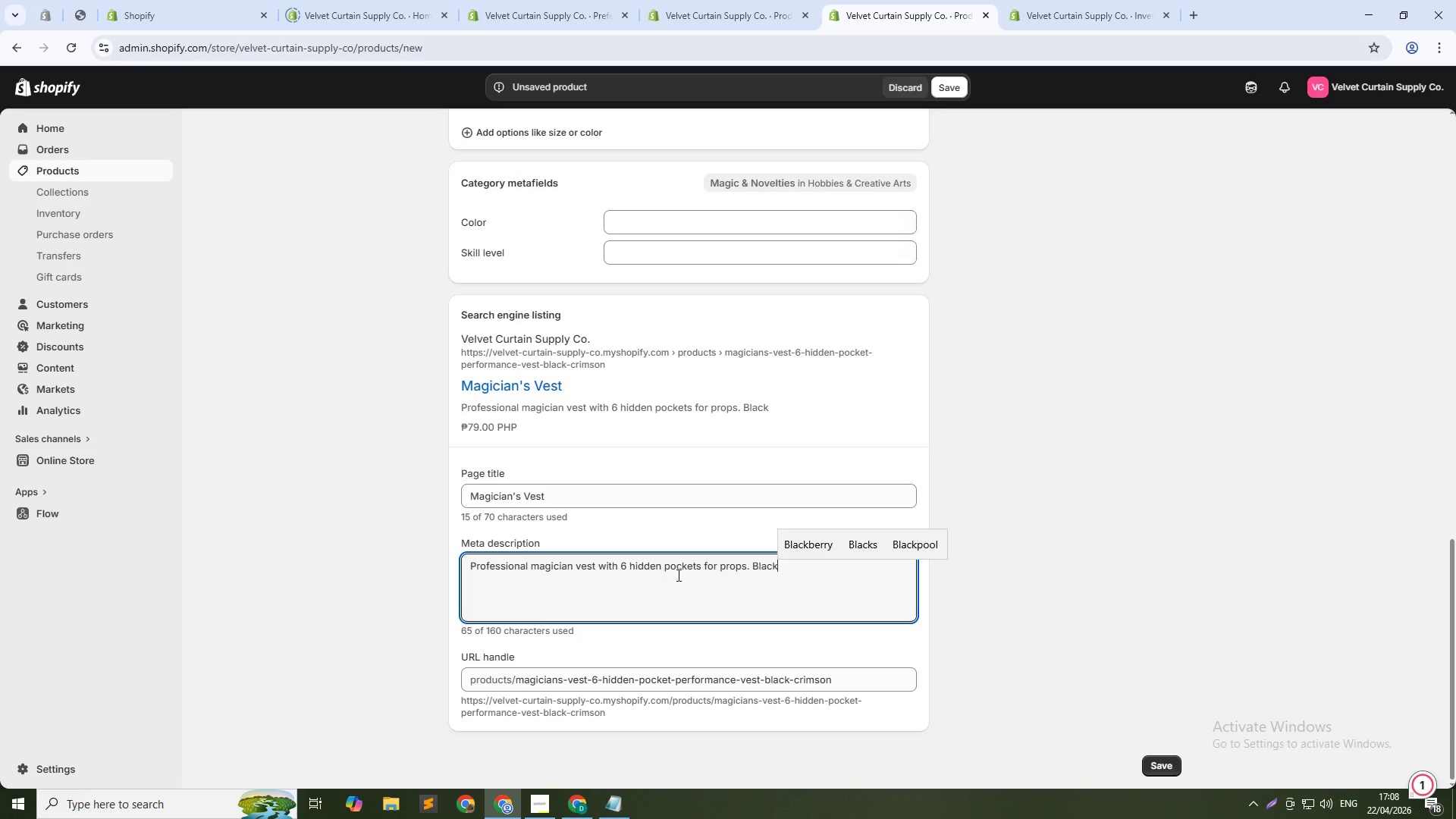 
type( or crimson. Adjustable fit. Perfect for close-up and stage performers. Shop now.)
 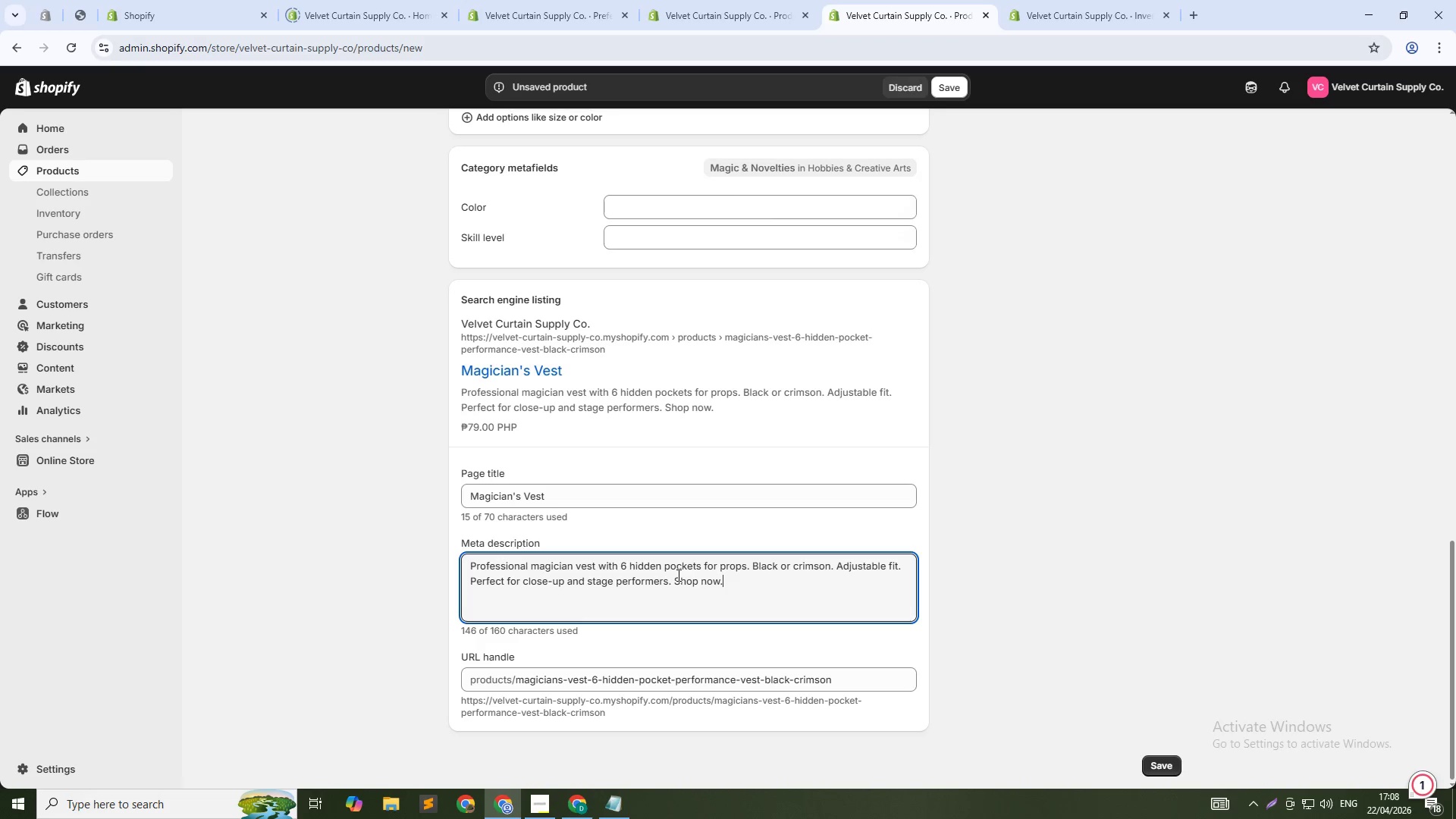 
scroll: coordinate [670, 656], scroll_direction: up, amount: 2.0
 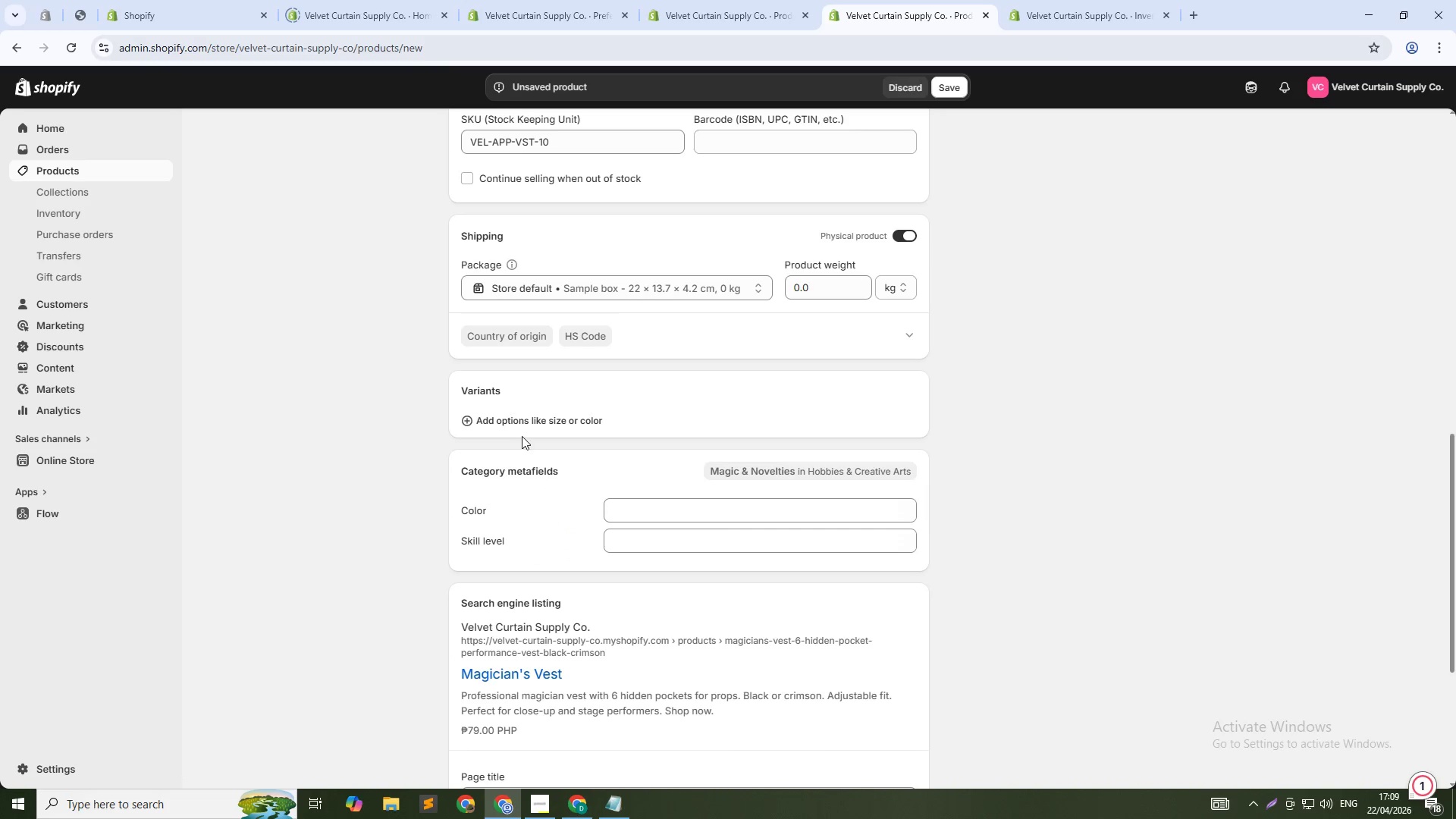 
left_click([542, 425])
 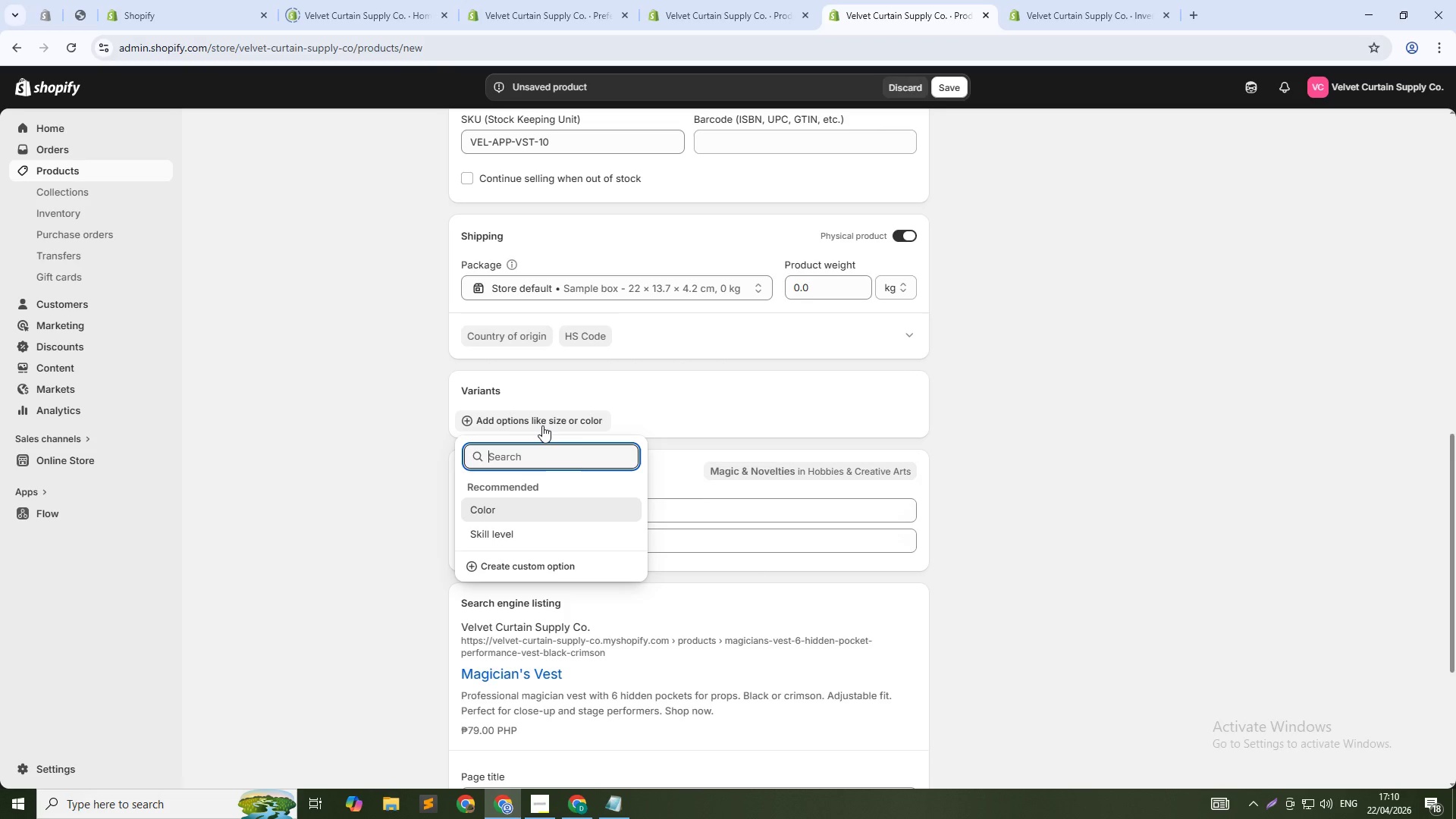 
wait(60.36)
 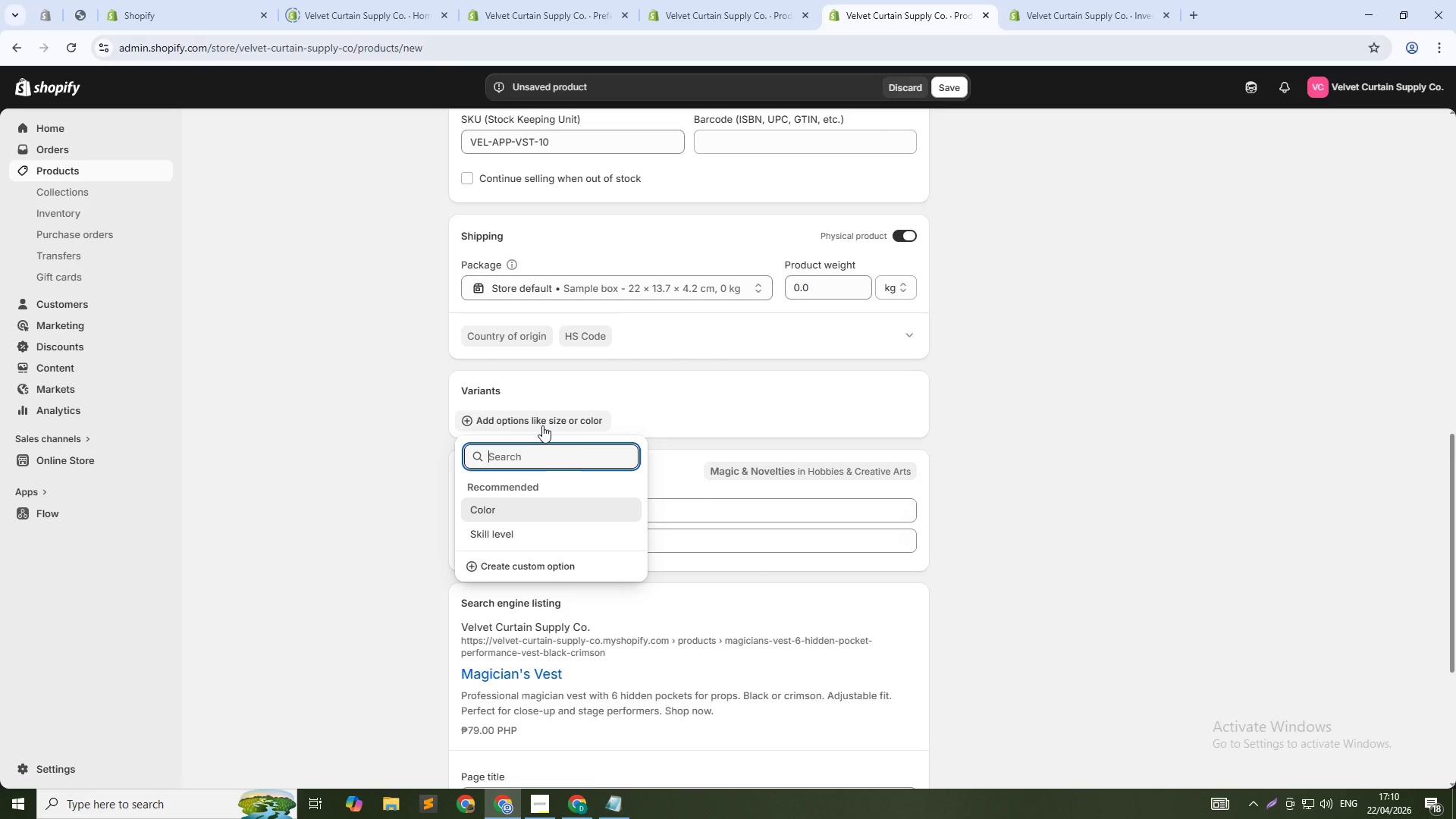 
left_click([495, 503])
 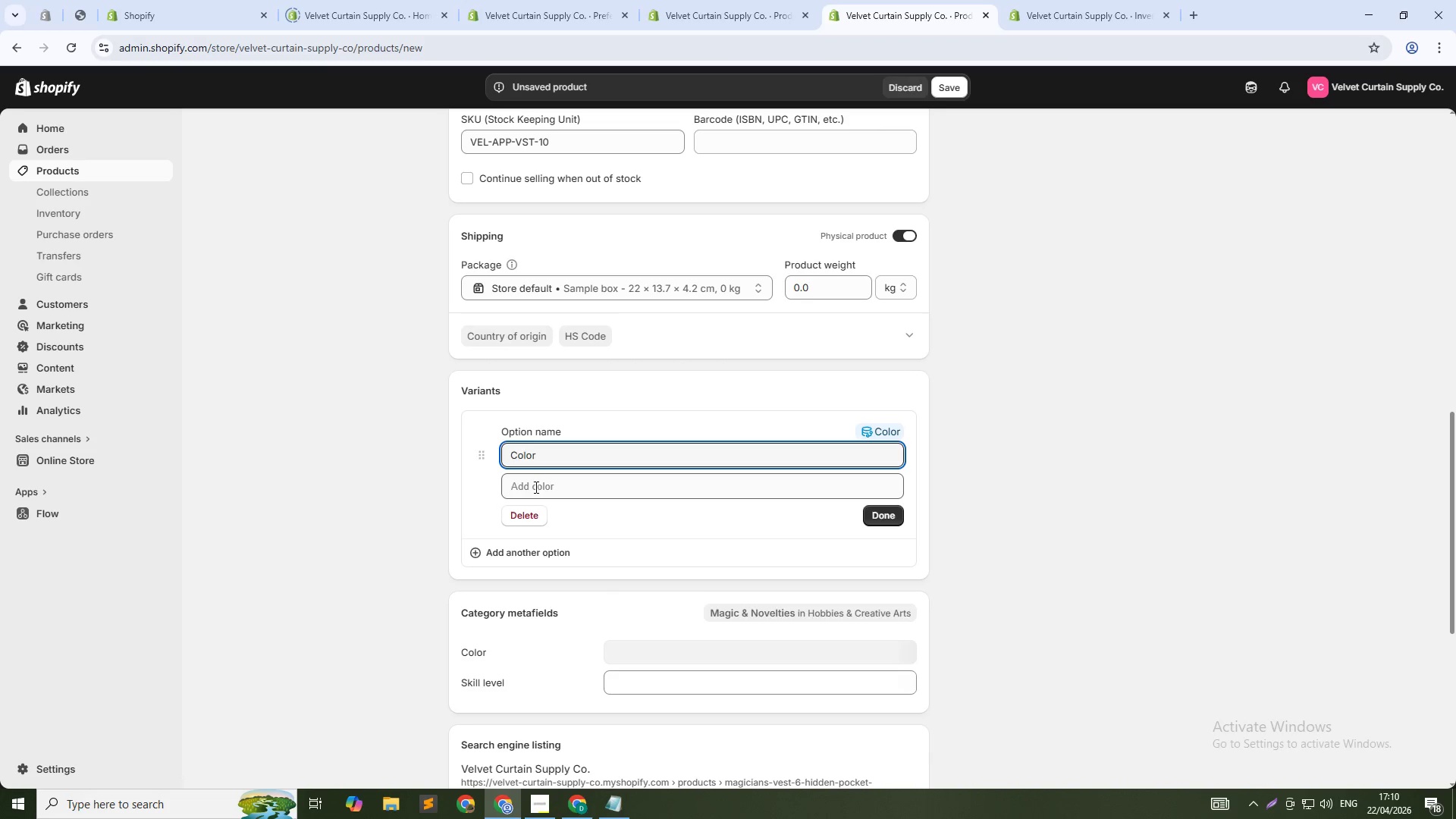 
left_click([536, 488])
 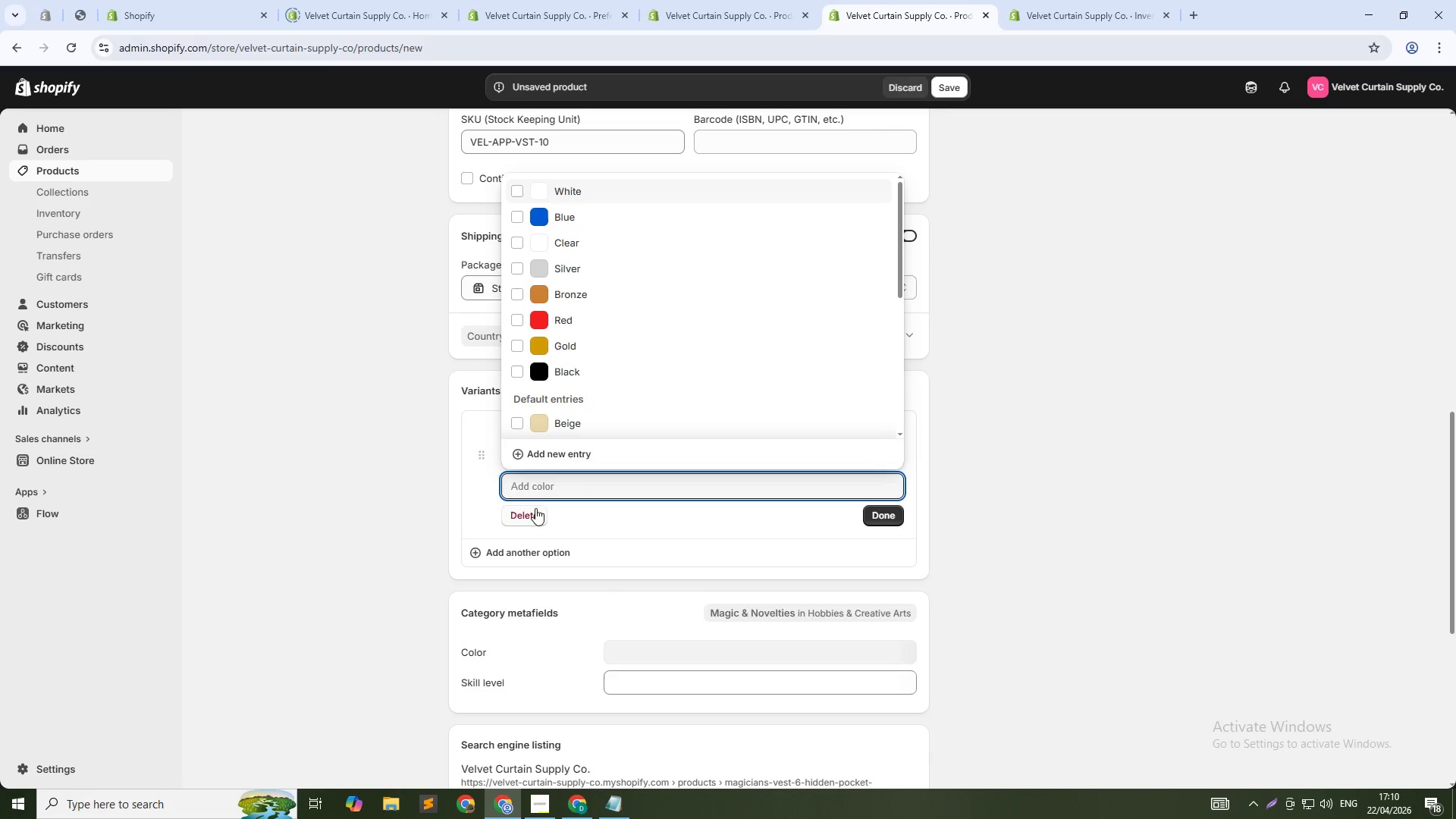 
left_click([510, 514])
 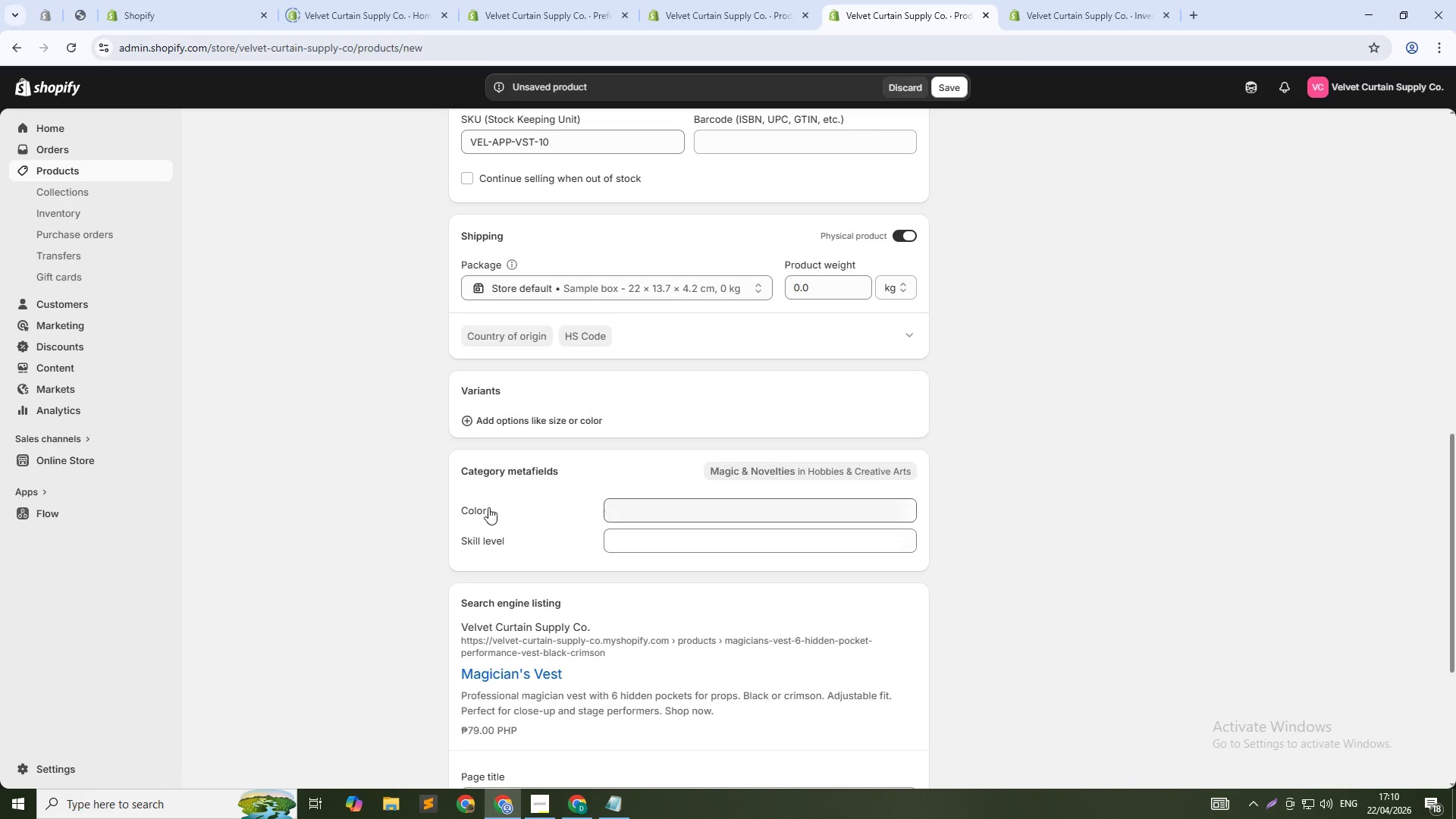 
left_click([537, 422])
 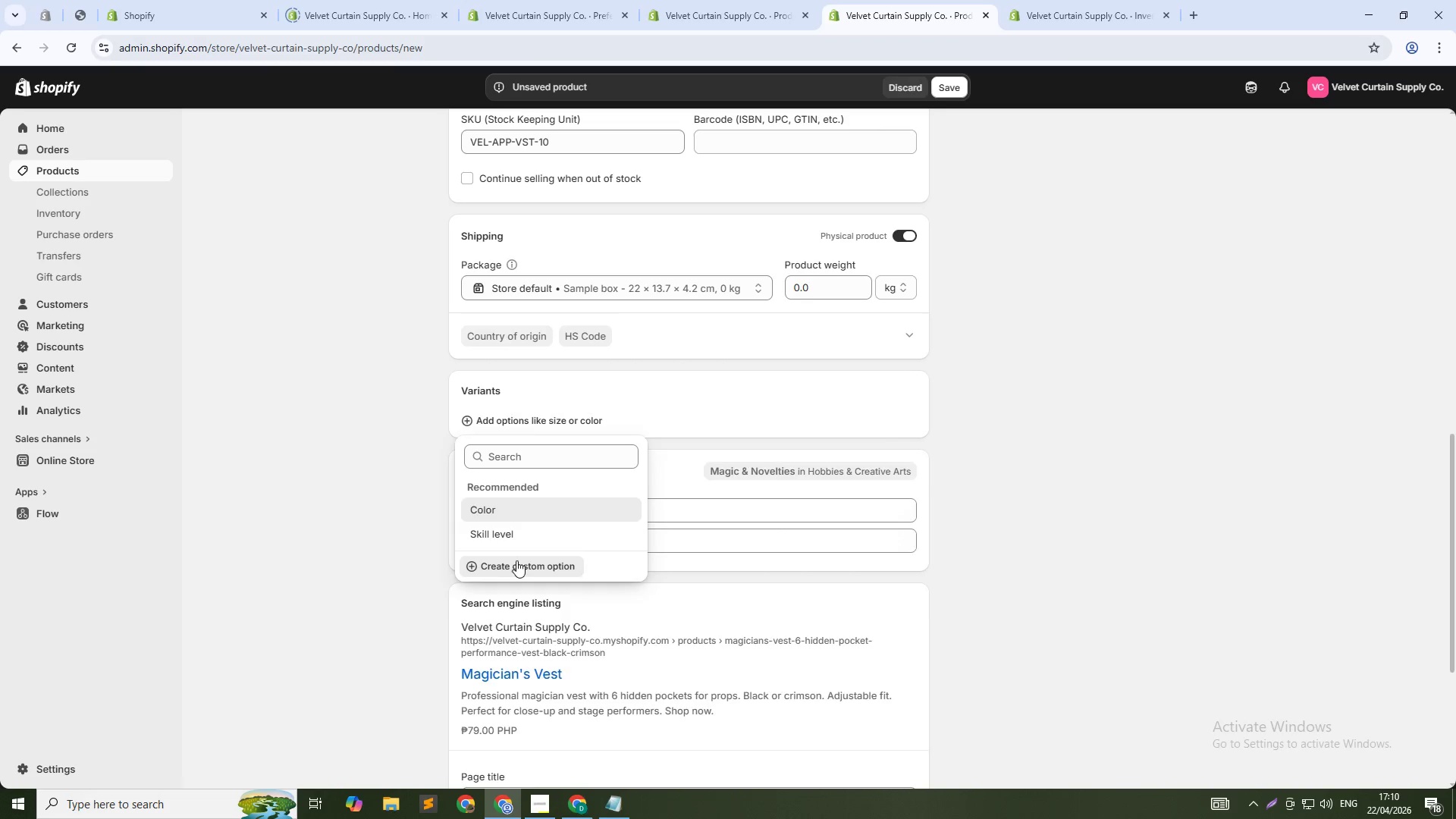 
type(Color)
 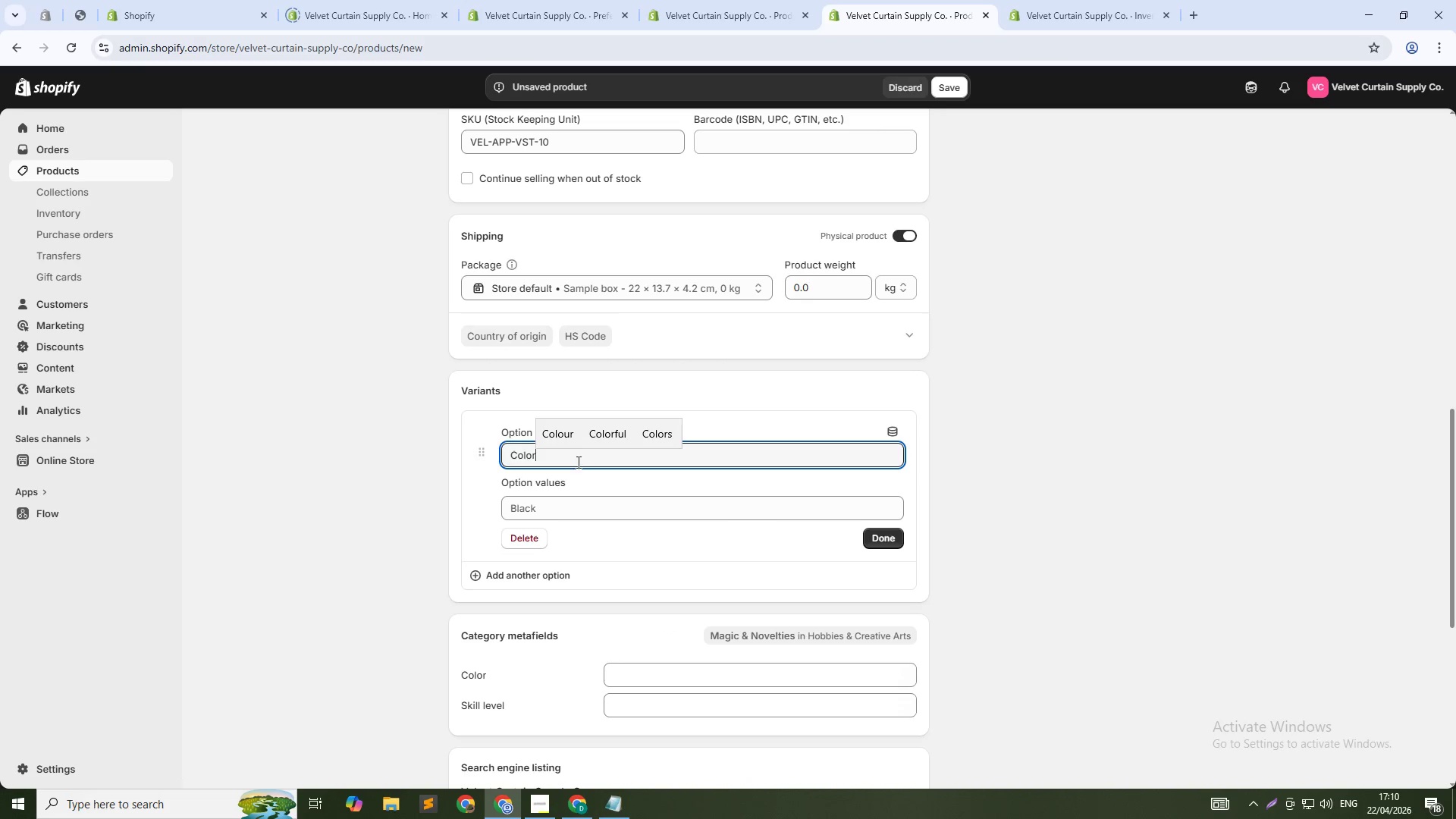 
left_click([594, 514])
 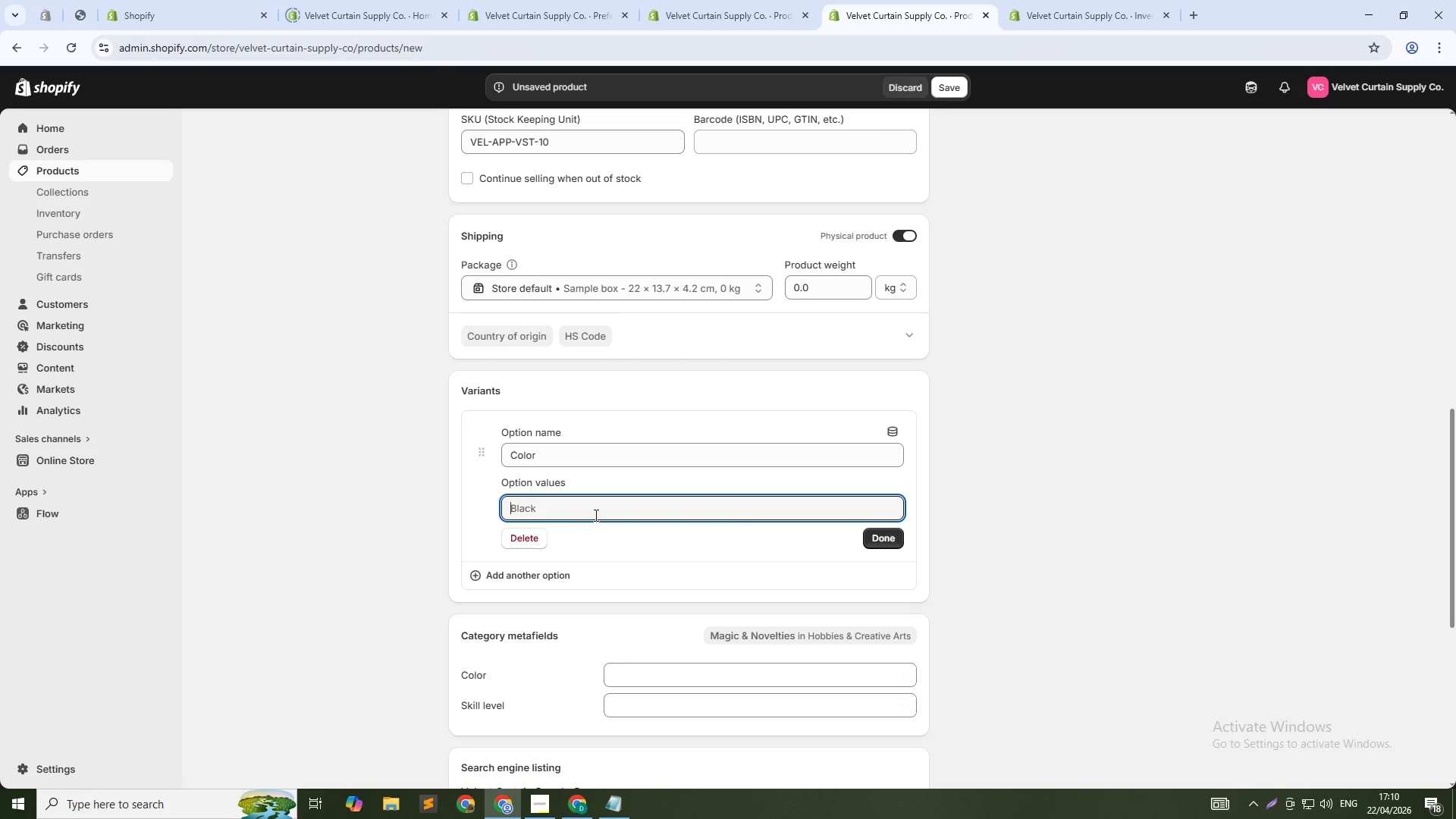 
type(Black Vest)
 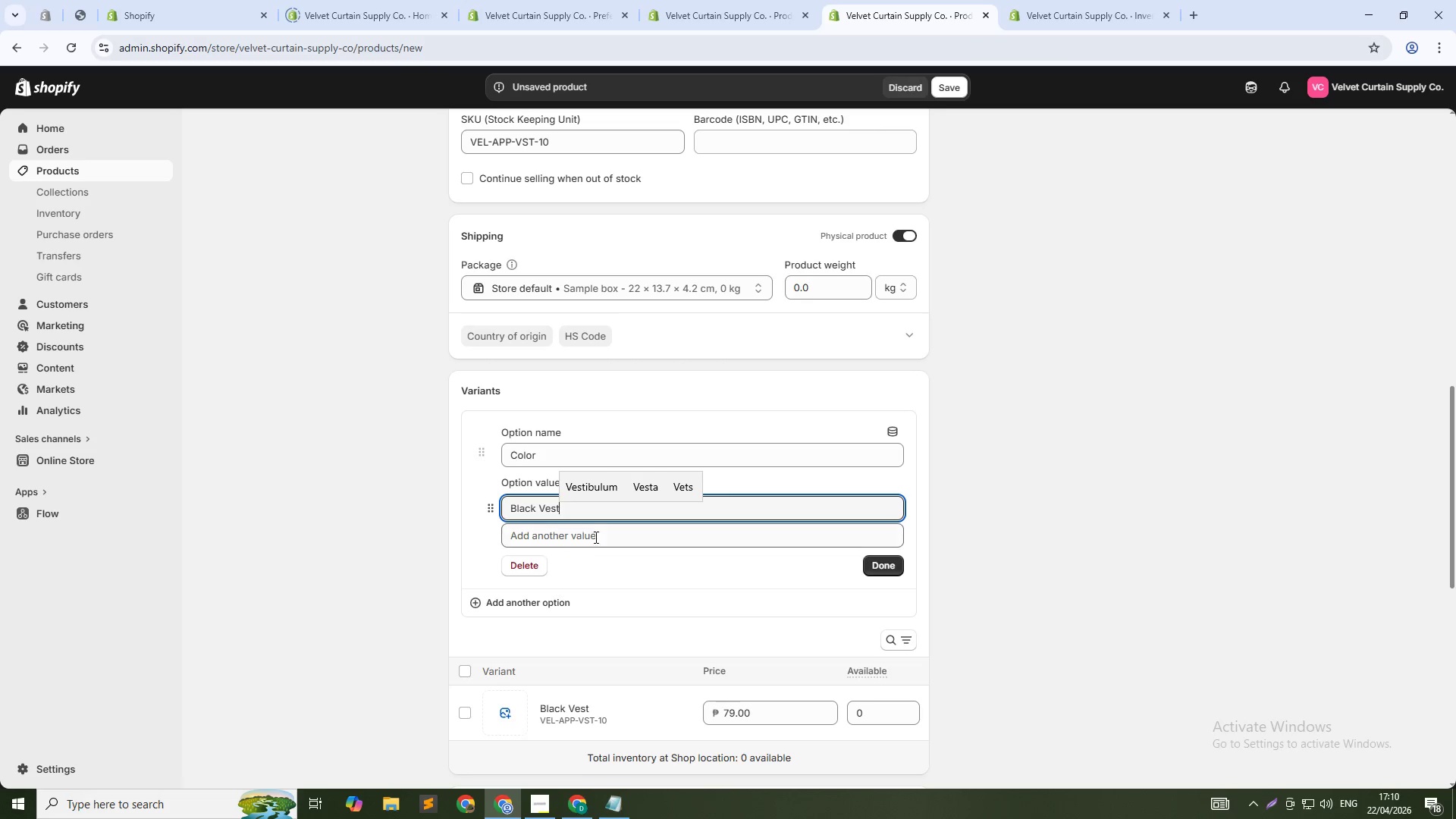 
left_click([588, 542])
 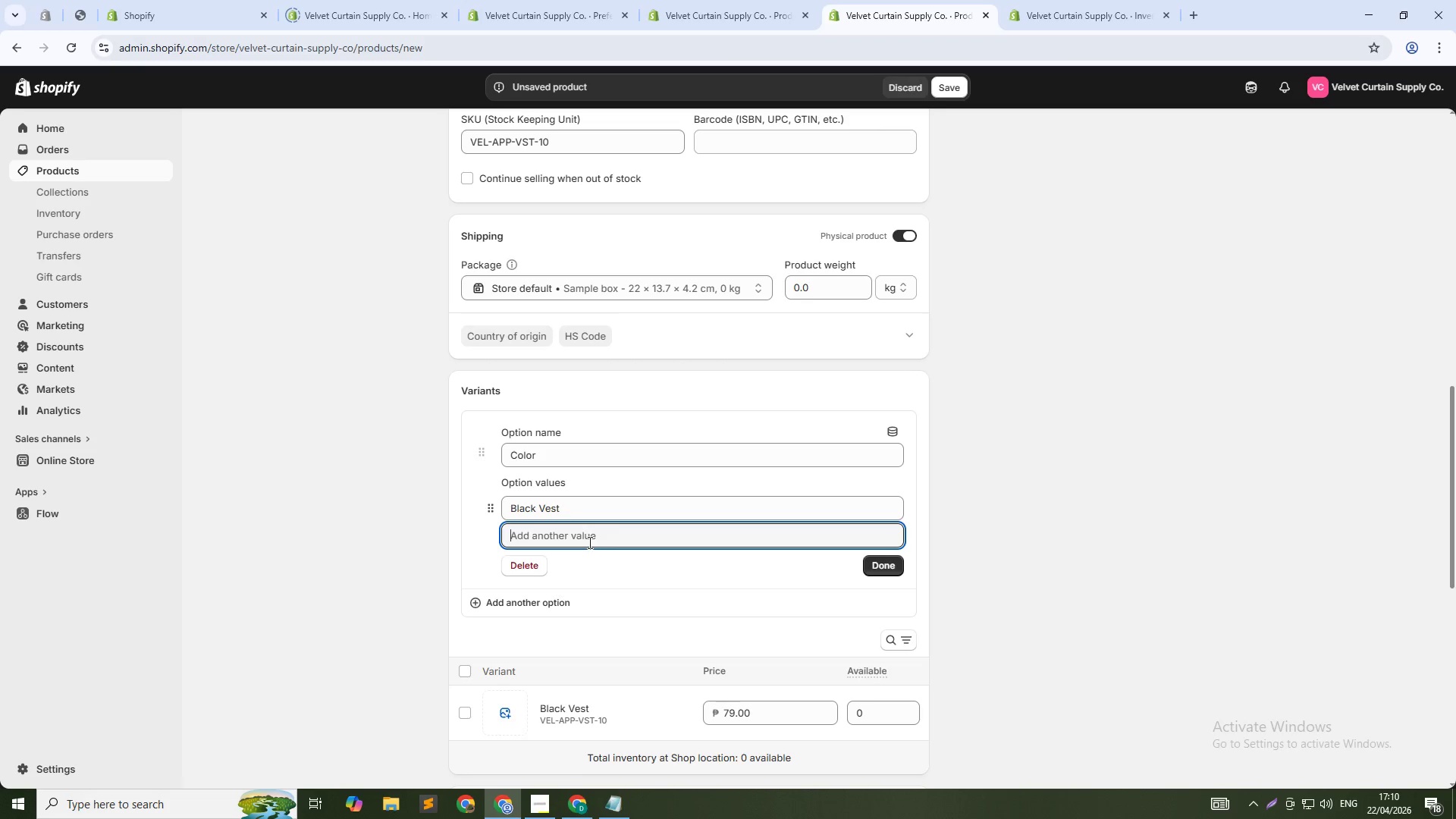 
type(CRimson Vest)
 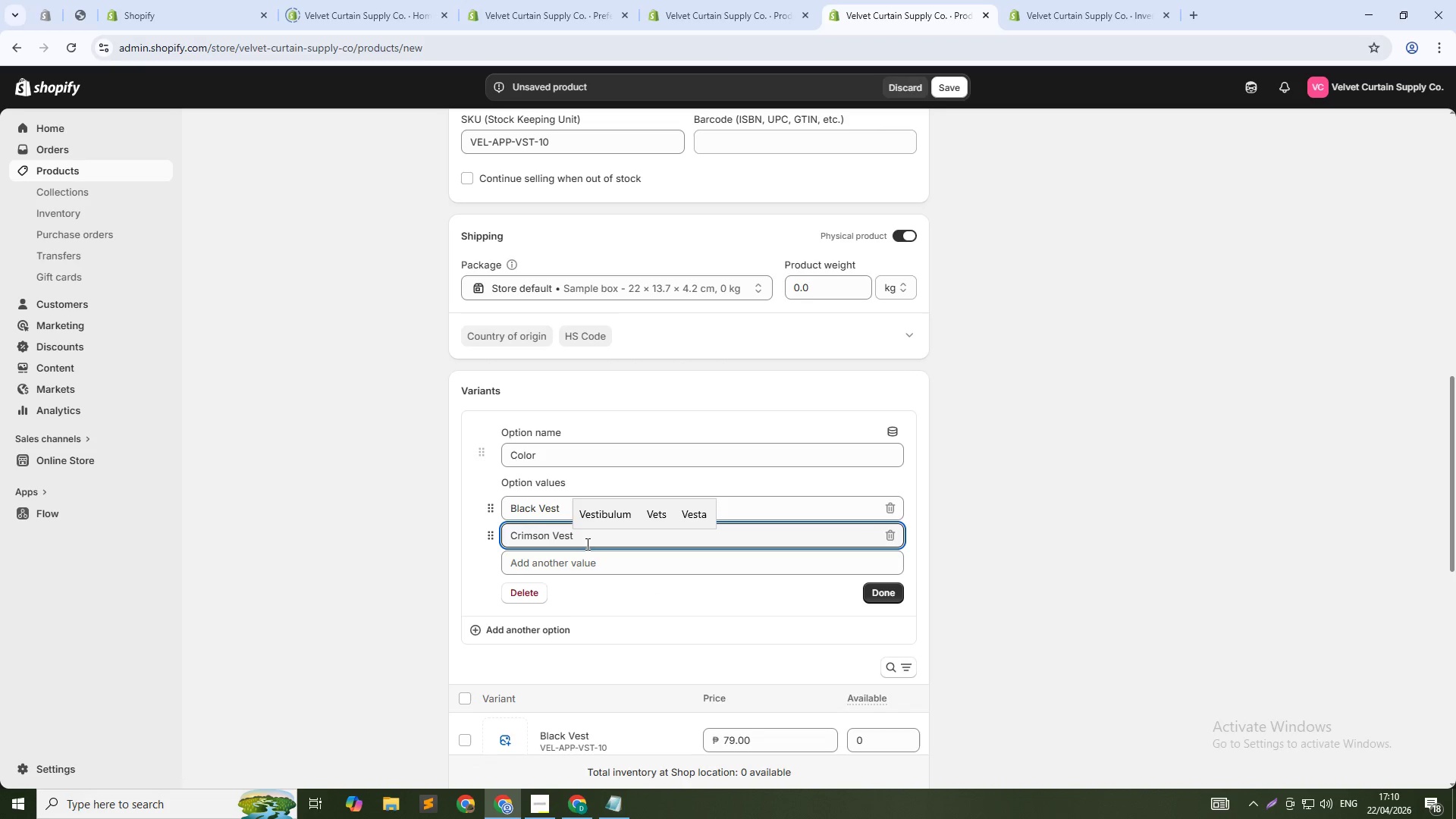 
left_click([880, 595])
 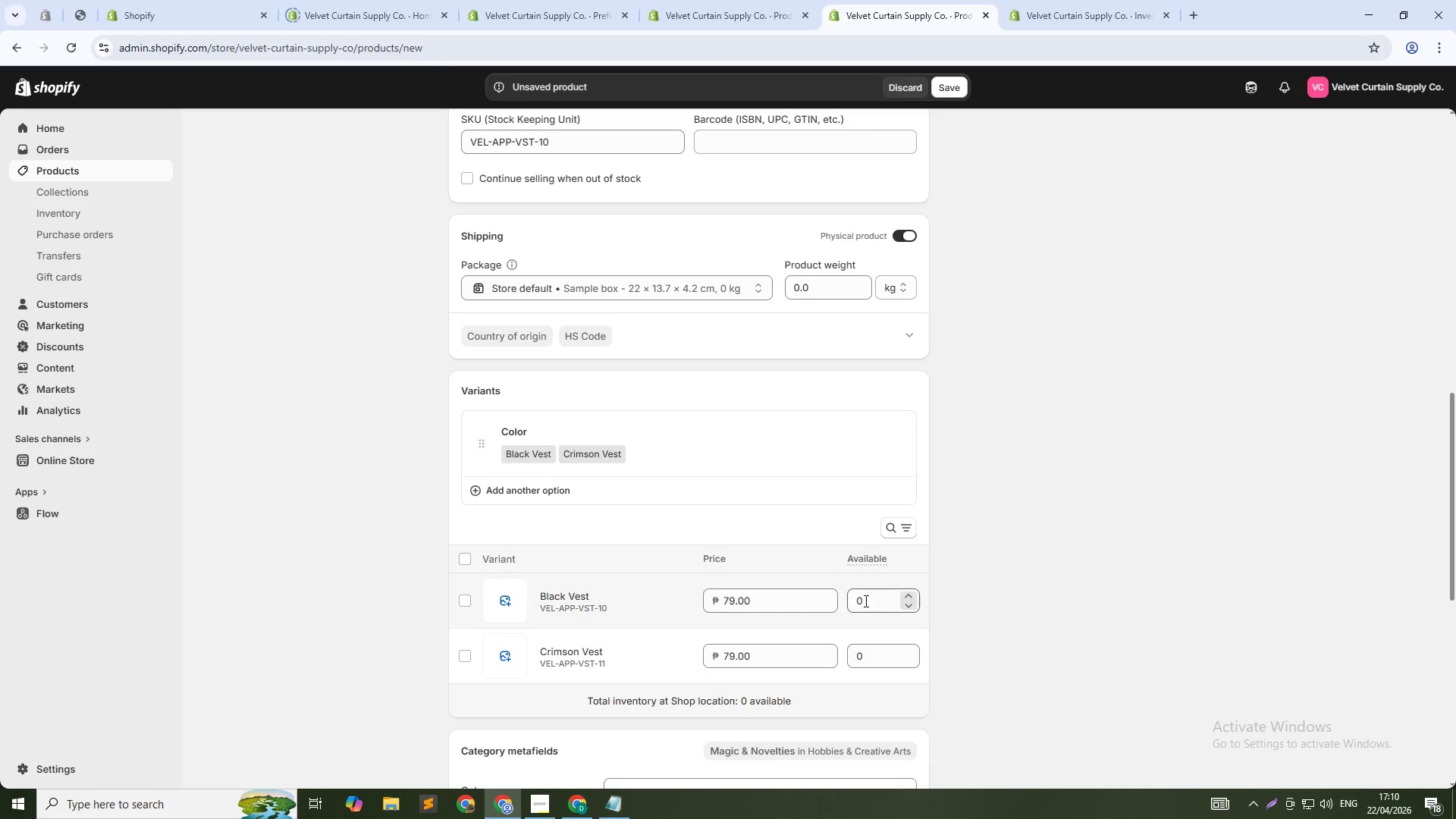 
double_click([886, 603])
 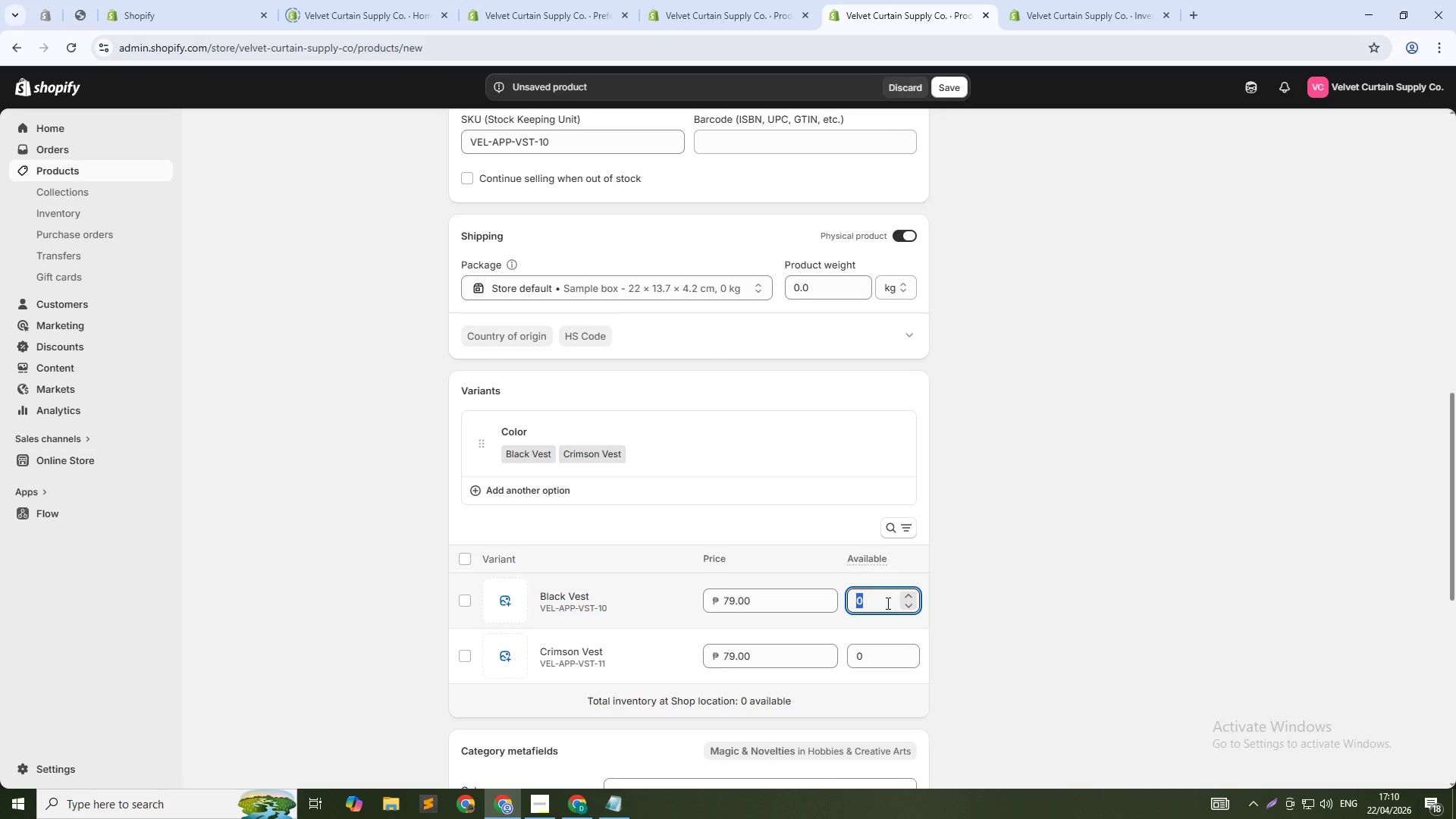 
key(Numpad1)
 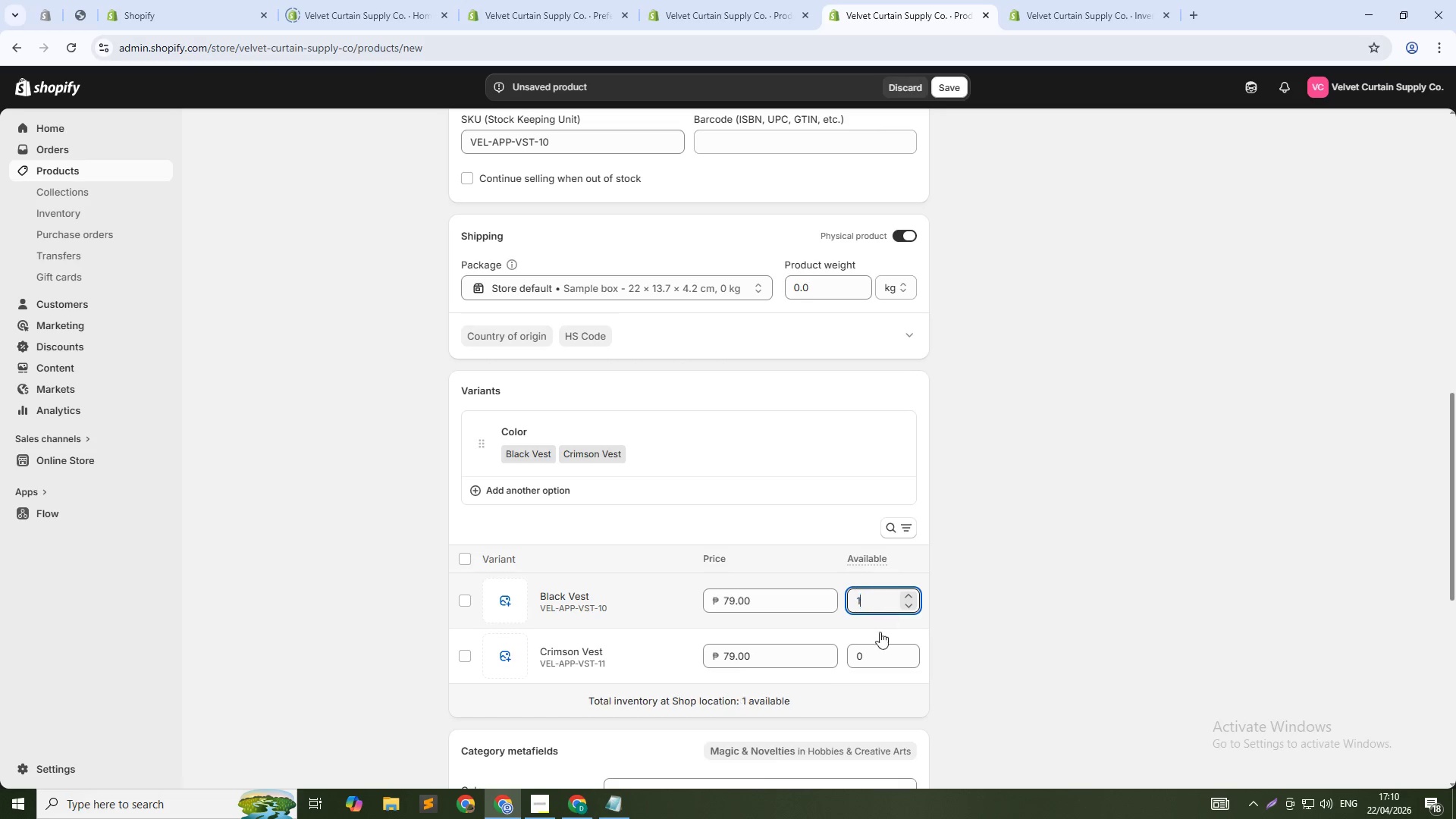 
key(Numpad0)
 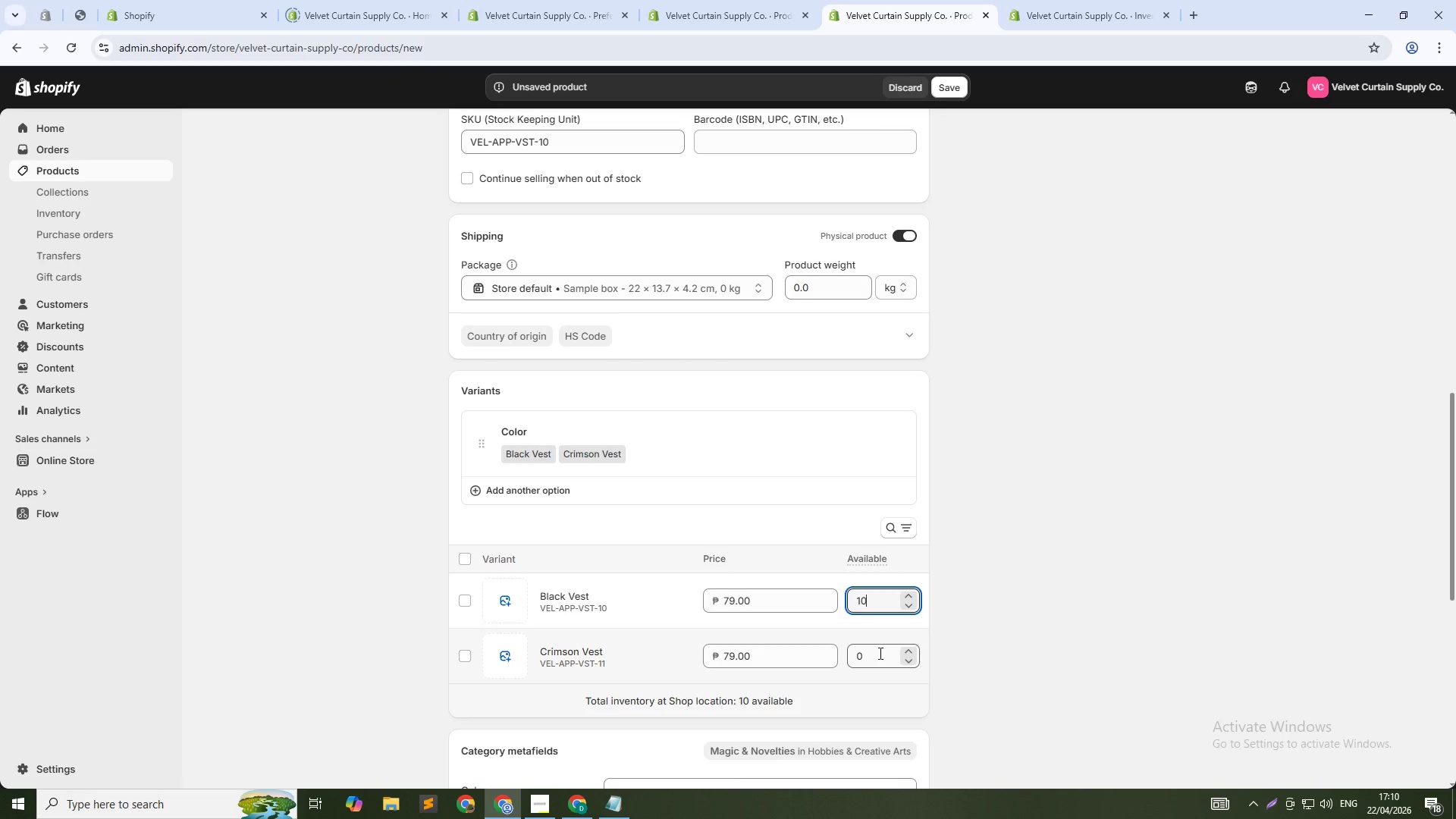 
double_click([879, 653])
 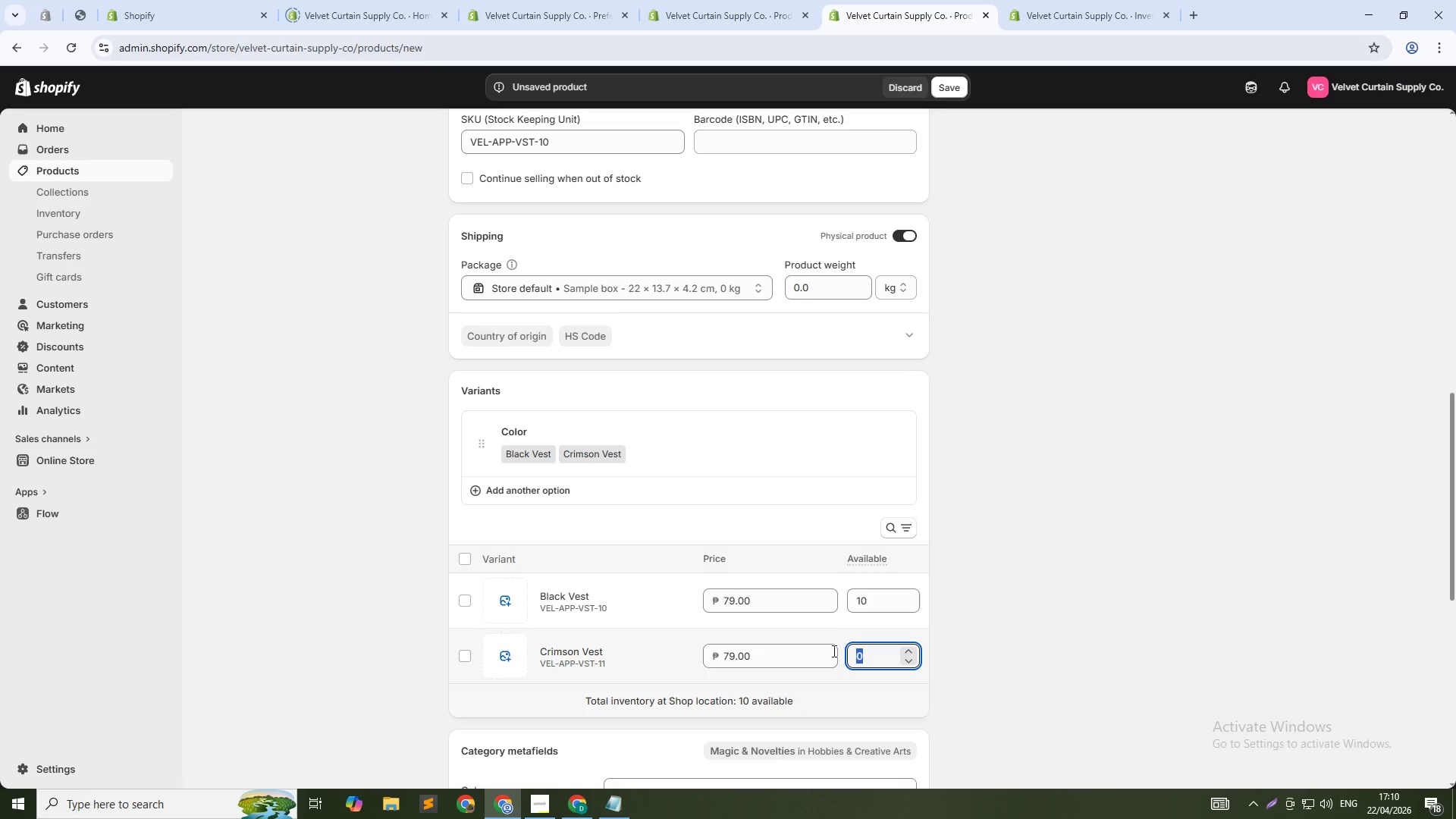 
key(Numpad1)
 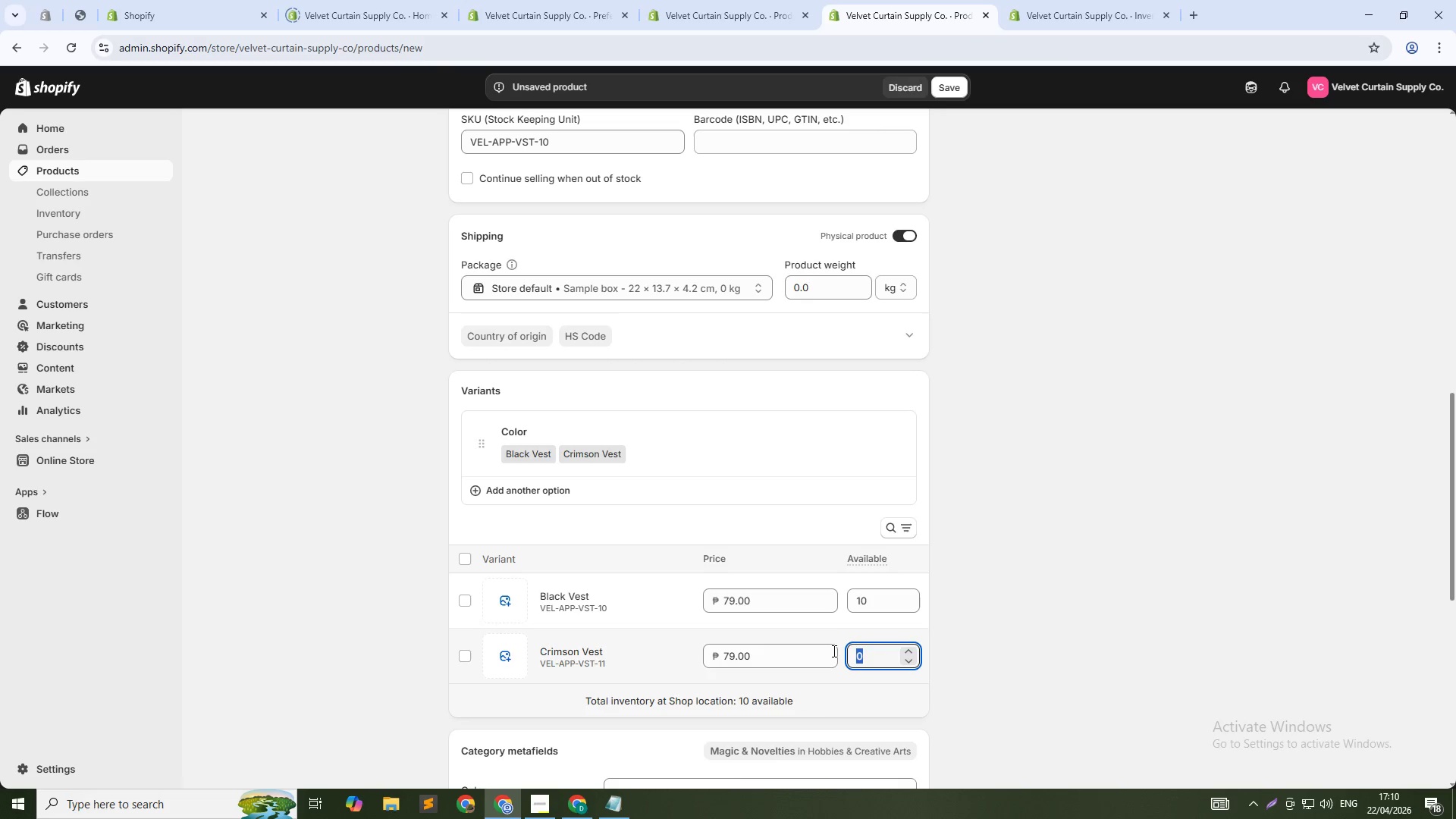 
key(Numpad0)
 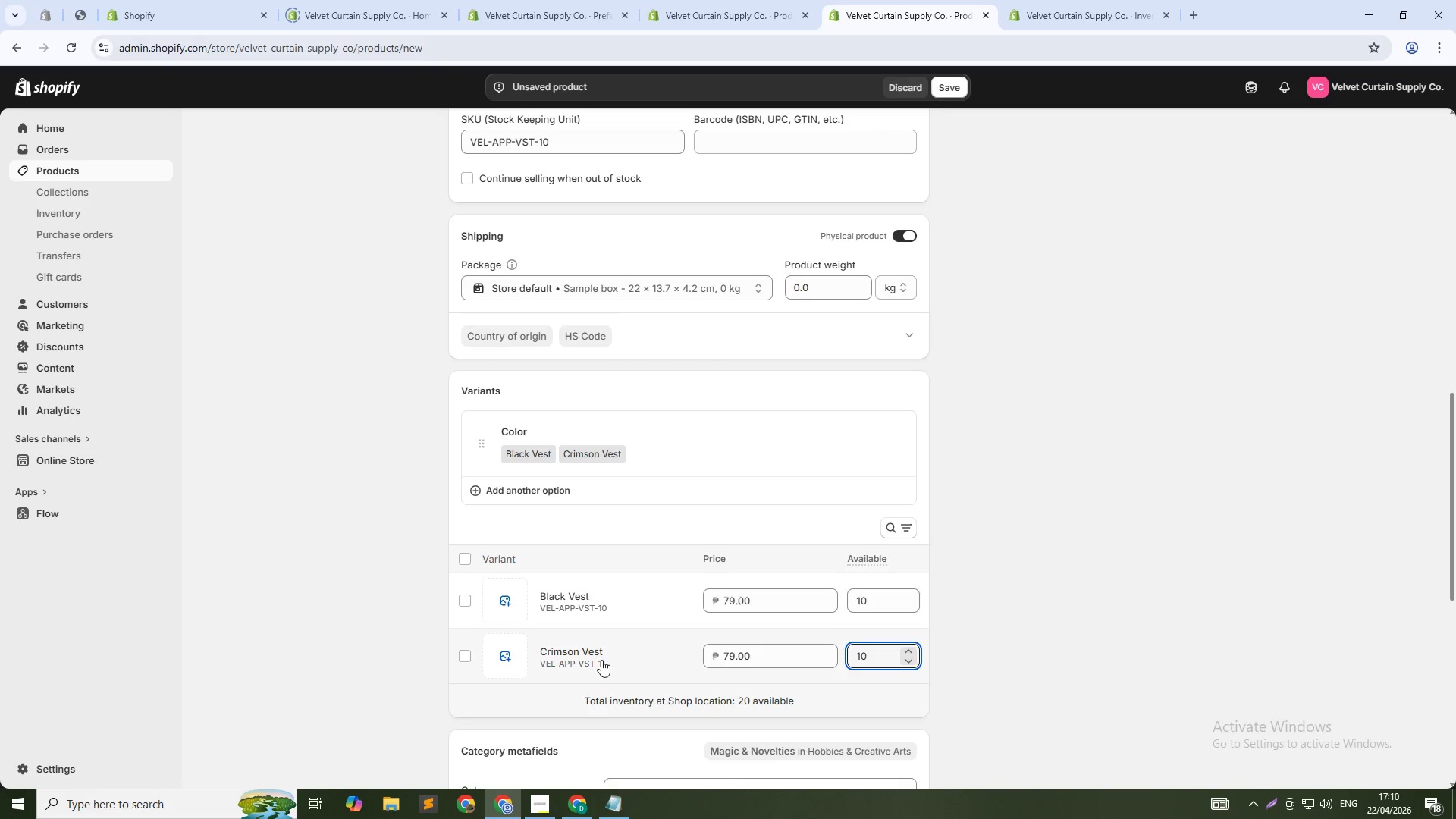 
left_click([599, 611])
 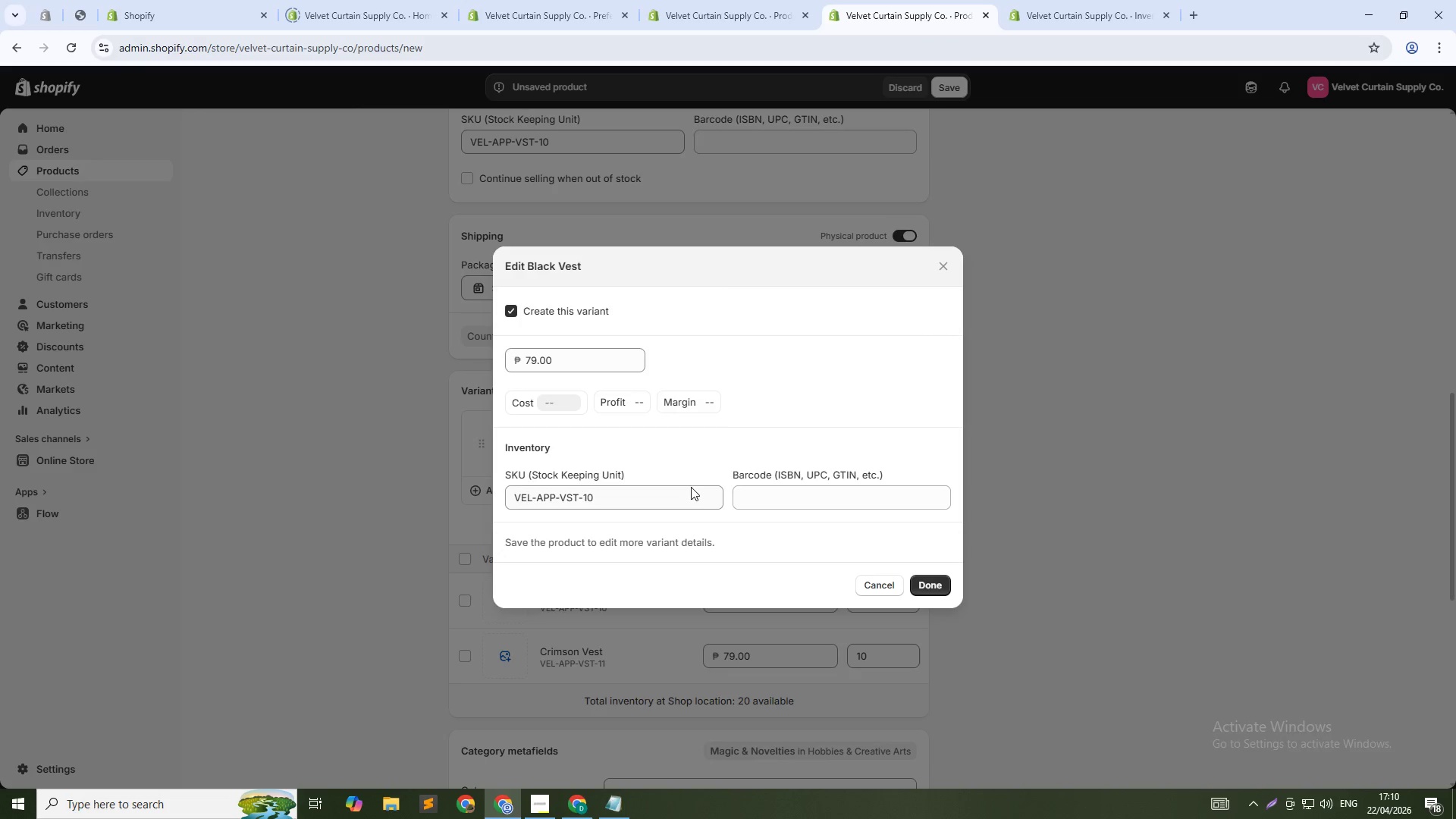 
left_click([689, 487])
 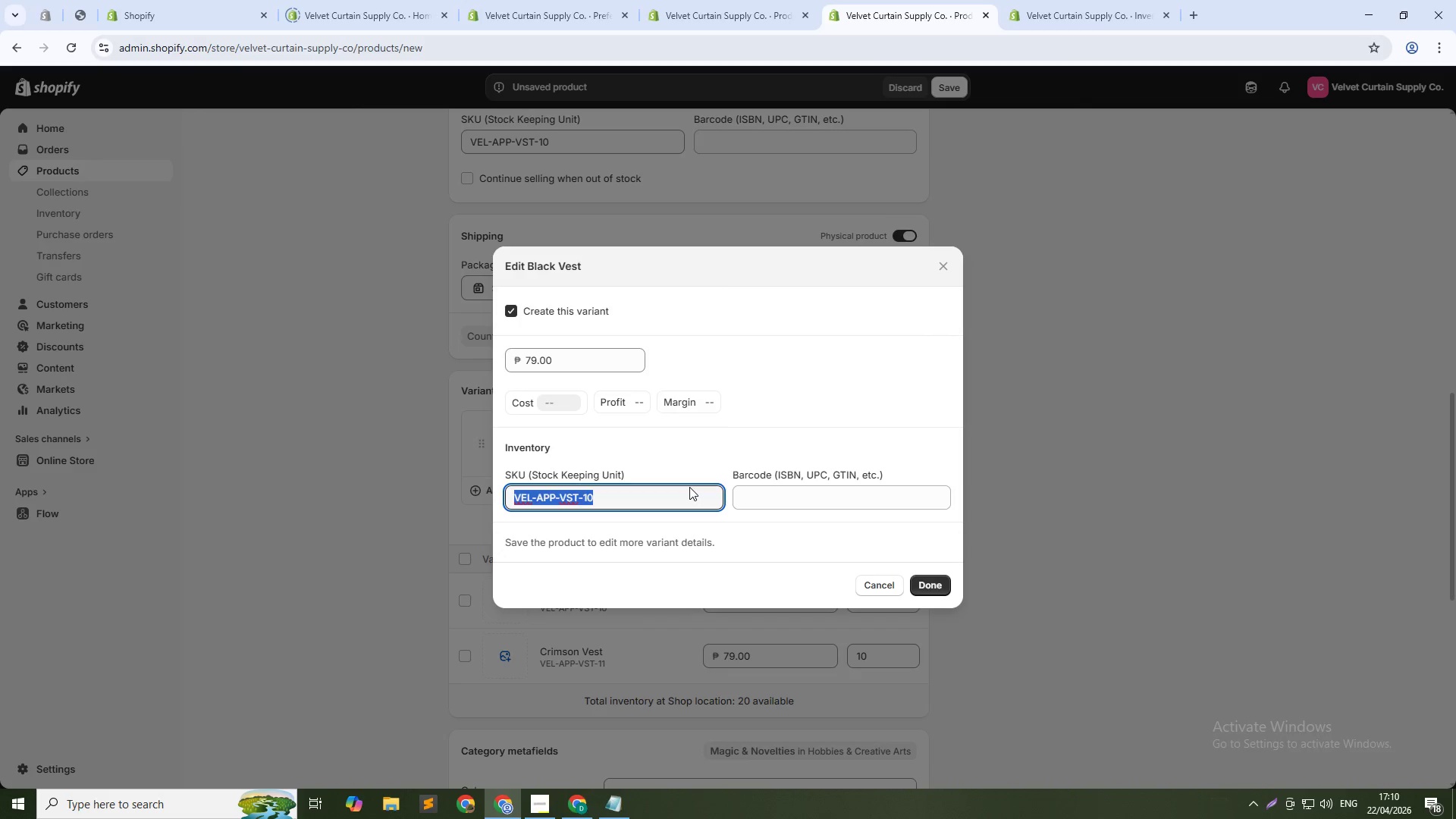 
key(ArrowRight)
 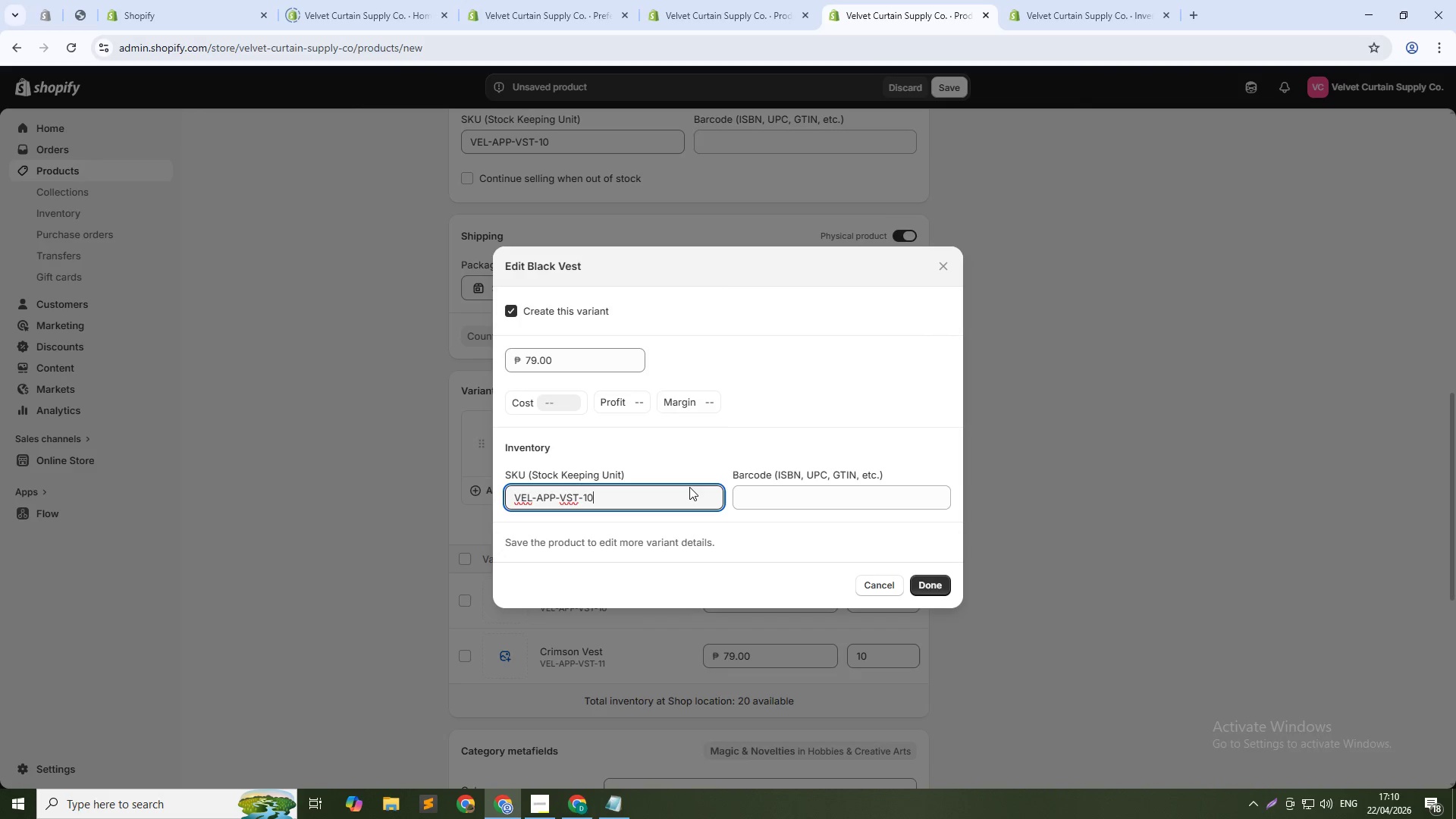 
type(-BLK)
 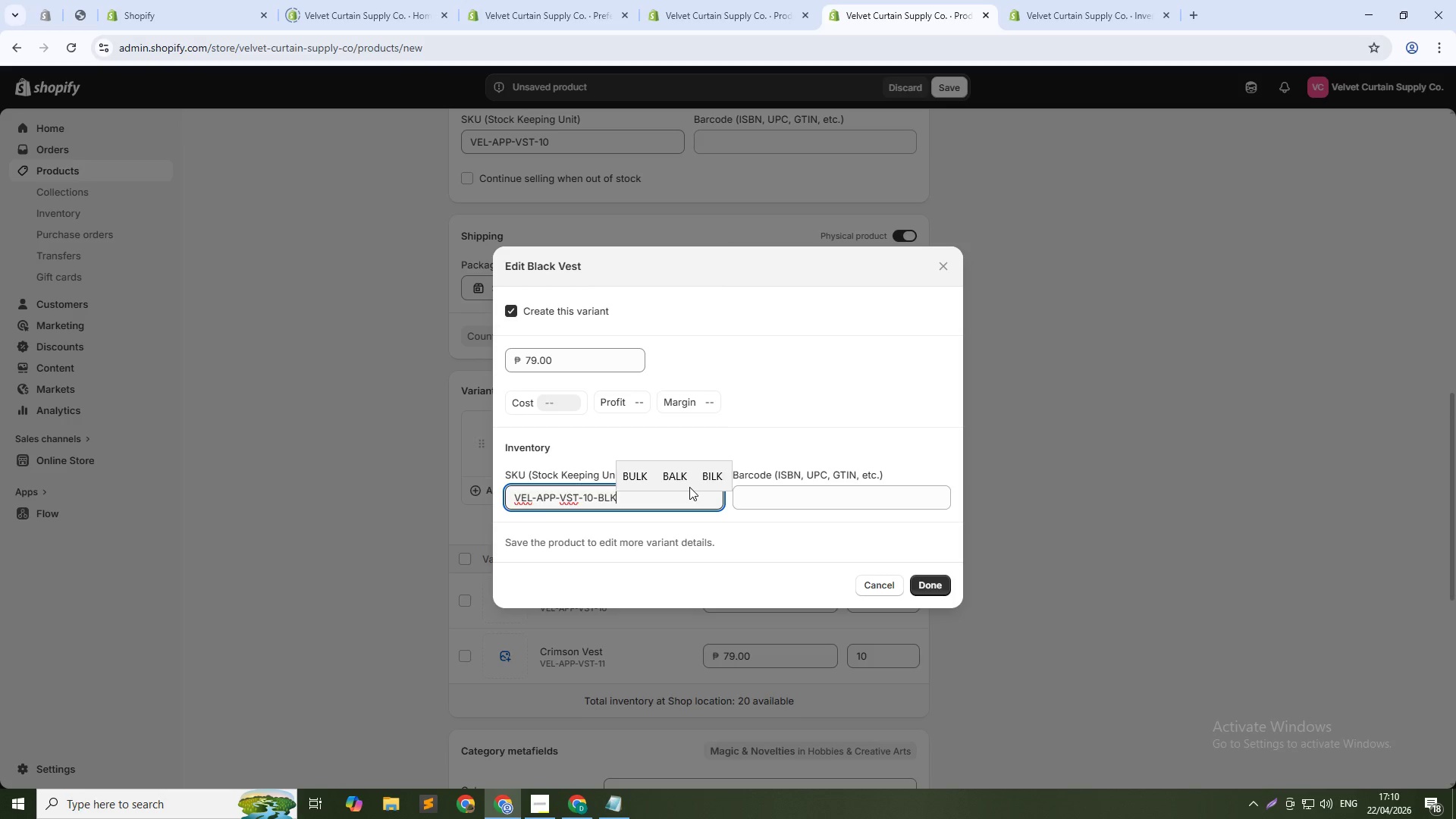 
left_click([919, 582])
 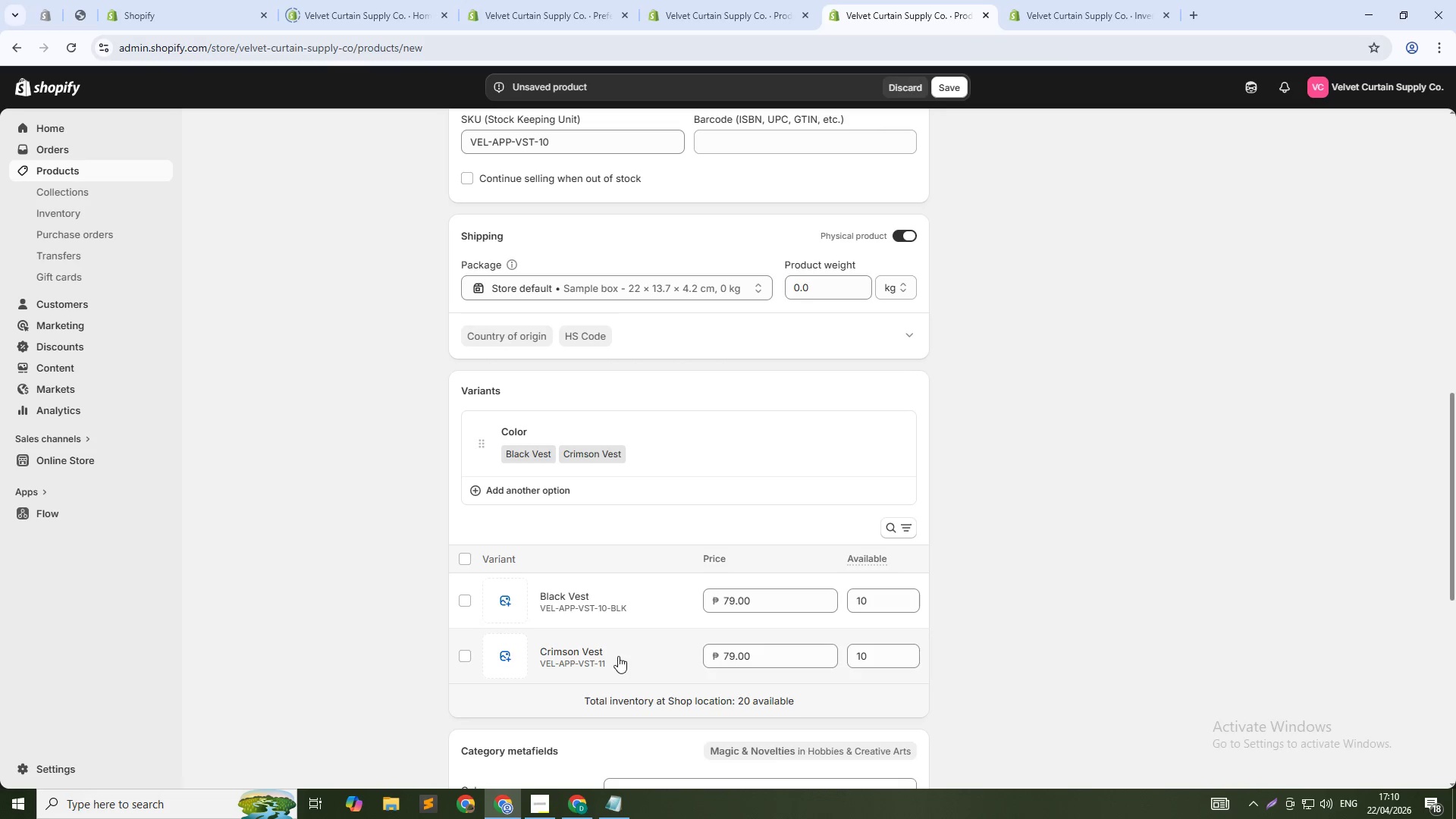 
left_click([601, 664])
 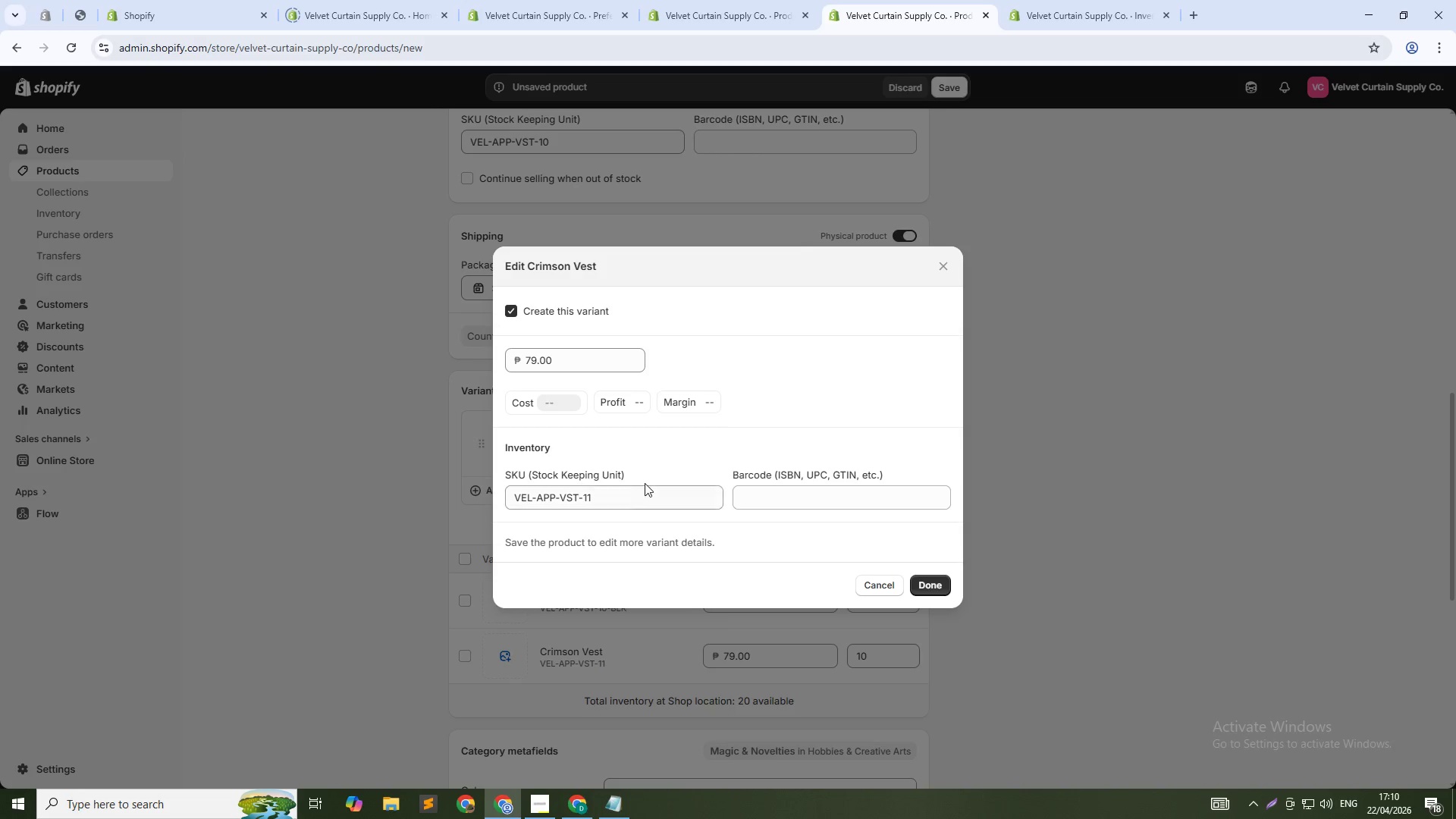 
left_click([647, 502])
 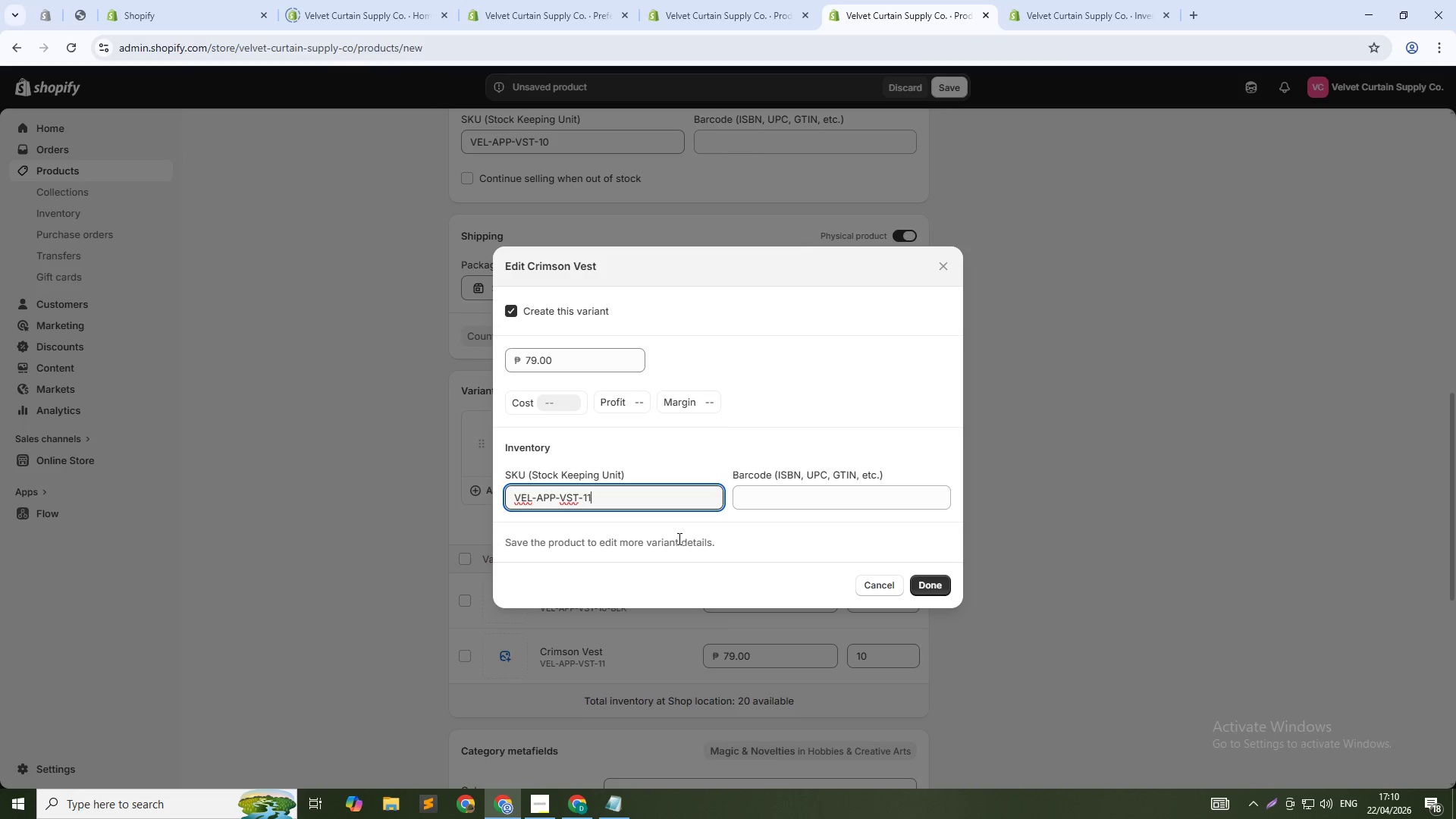 
key(Backspace)
type(0-CRM)
 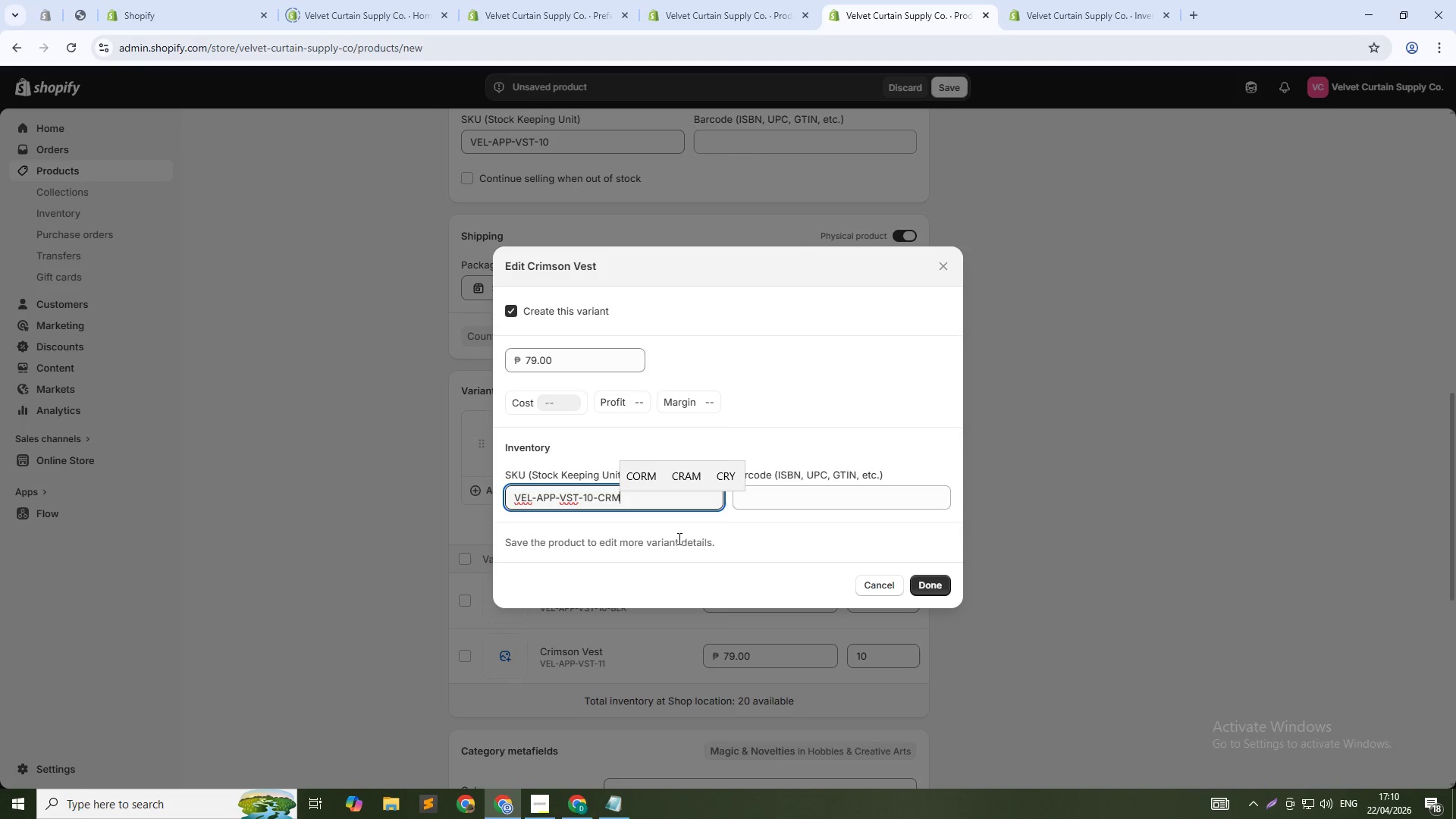 
left_click([936, 580])
 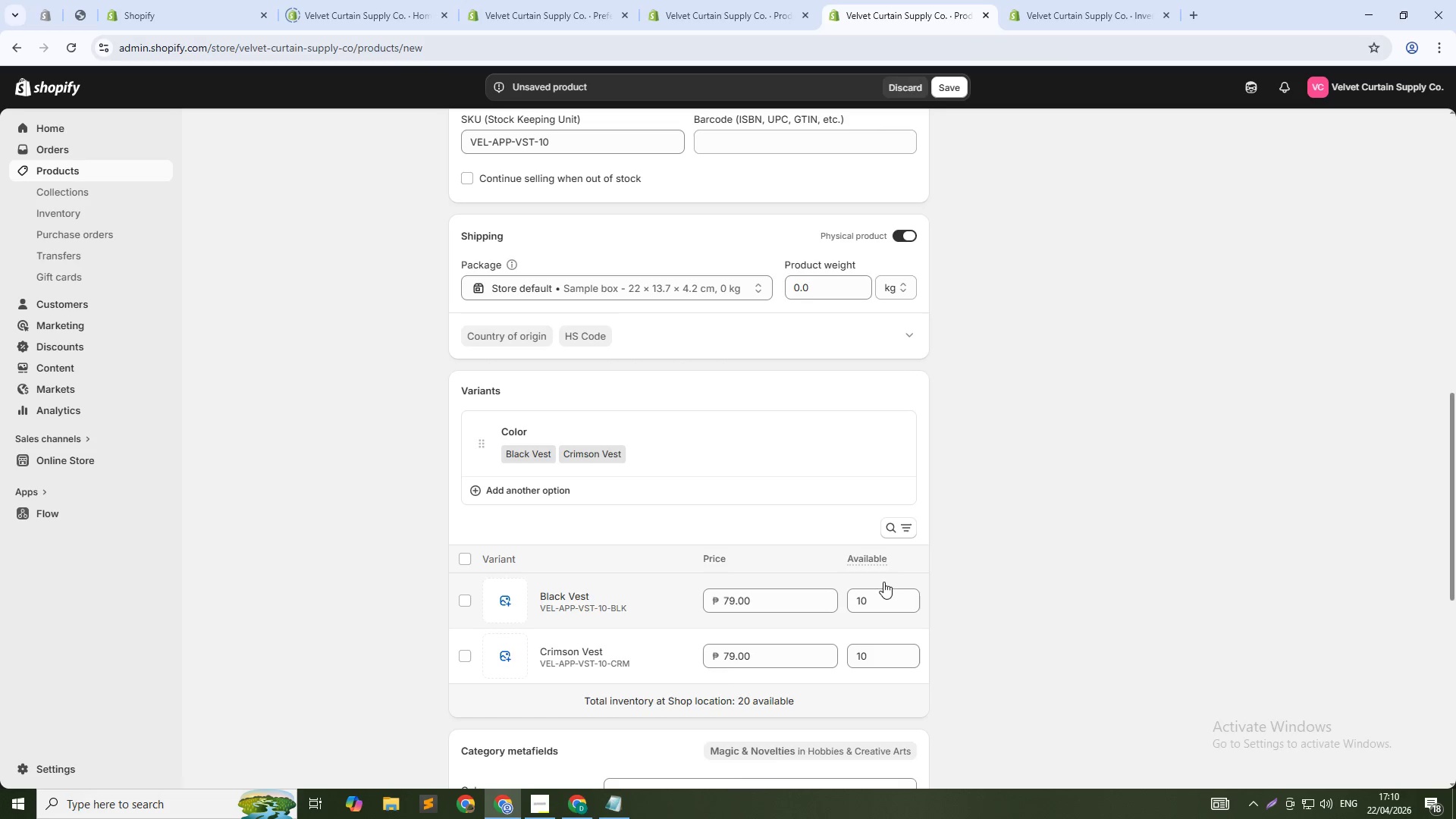 
scroll: coordinate [781, 595], scroll_direction: down, amount: 10.0
 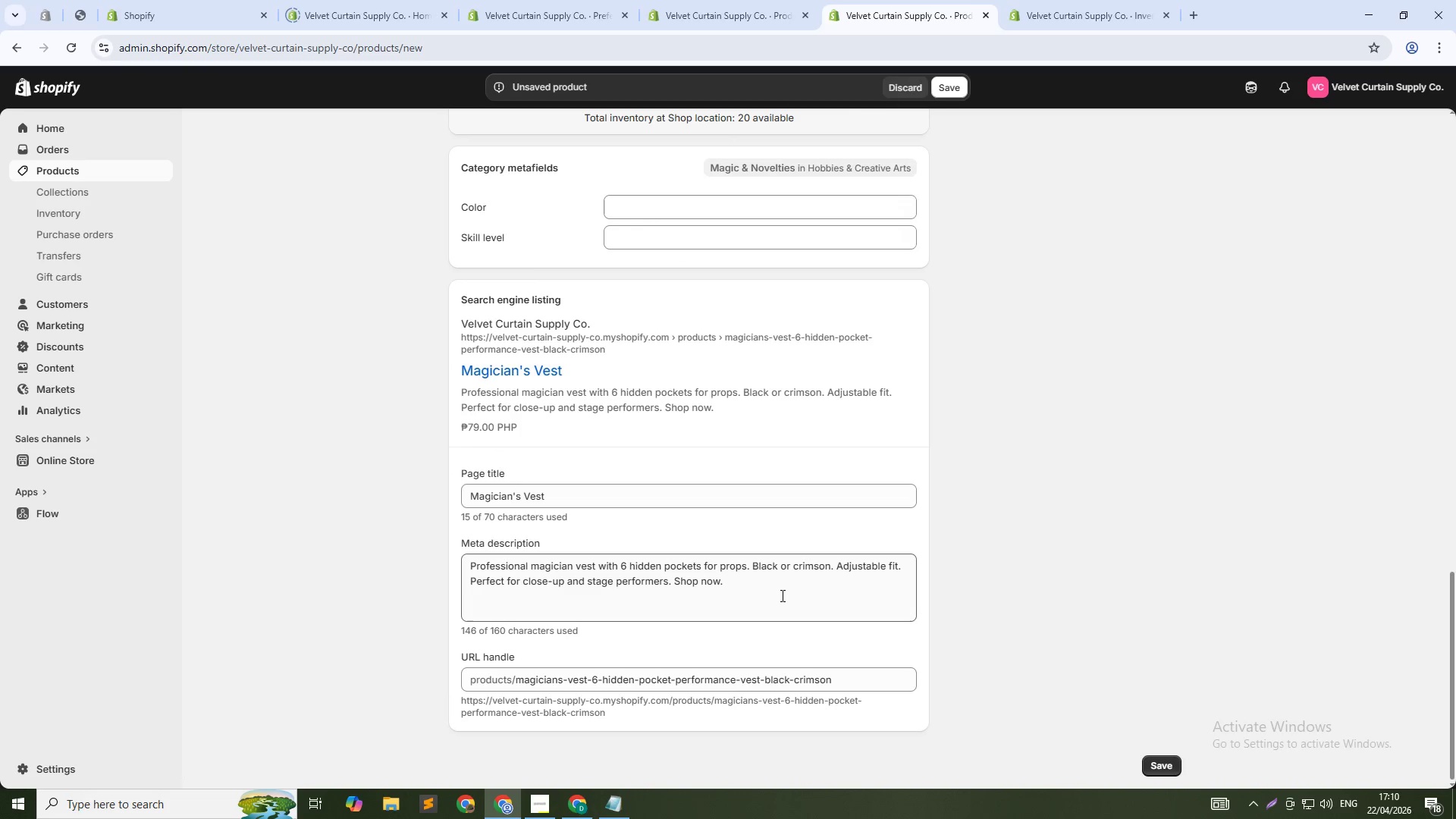 
scroll: coordinate [749, 577], scroll_direction: up, amount: 19.0
 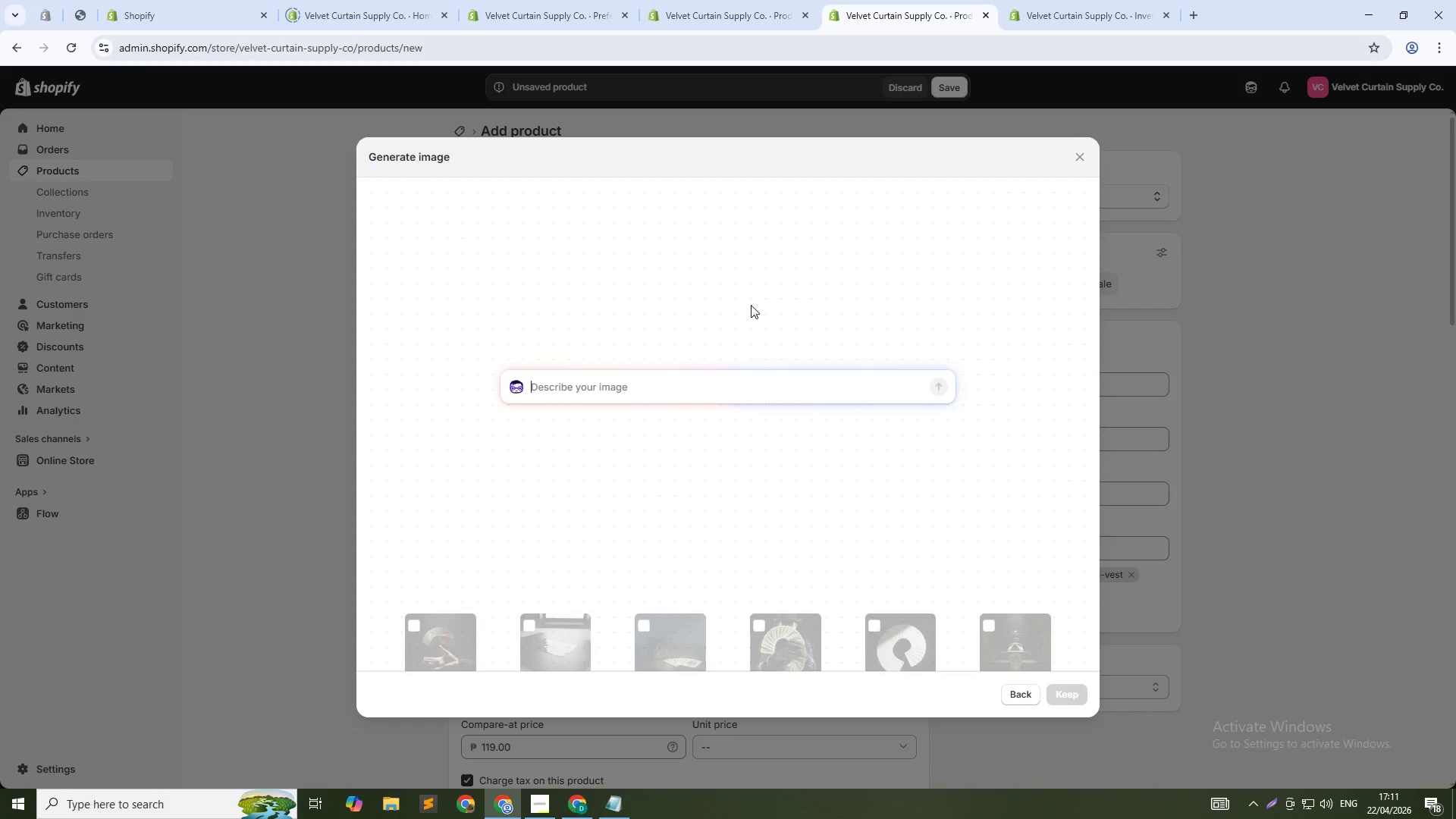 
type(Magician wearing black vest on stage, pulling card from hidden pocket, dramatic lighin)
key(Backspace)
key(Backspace)
type(ting, 1:1 square)
 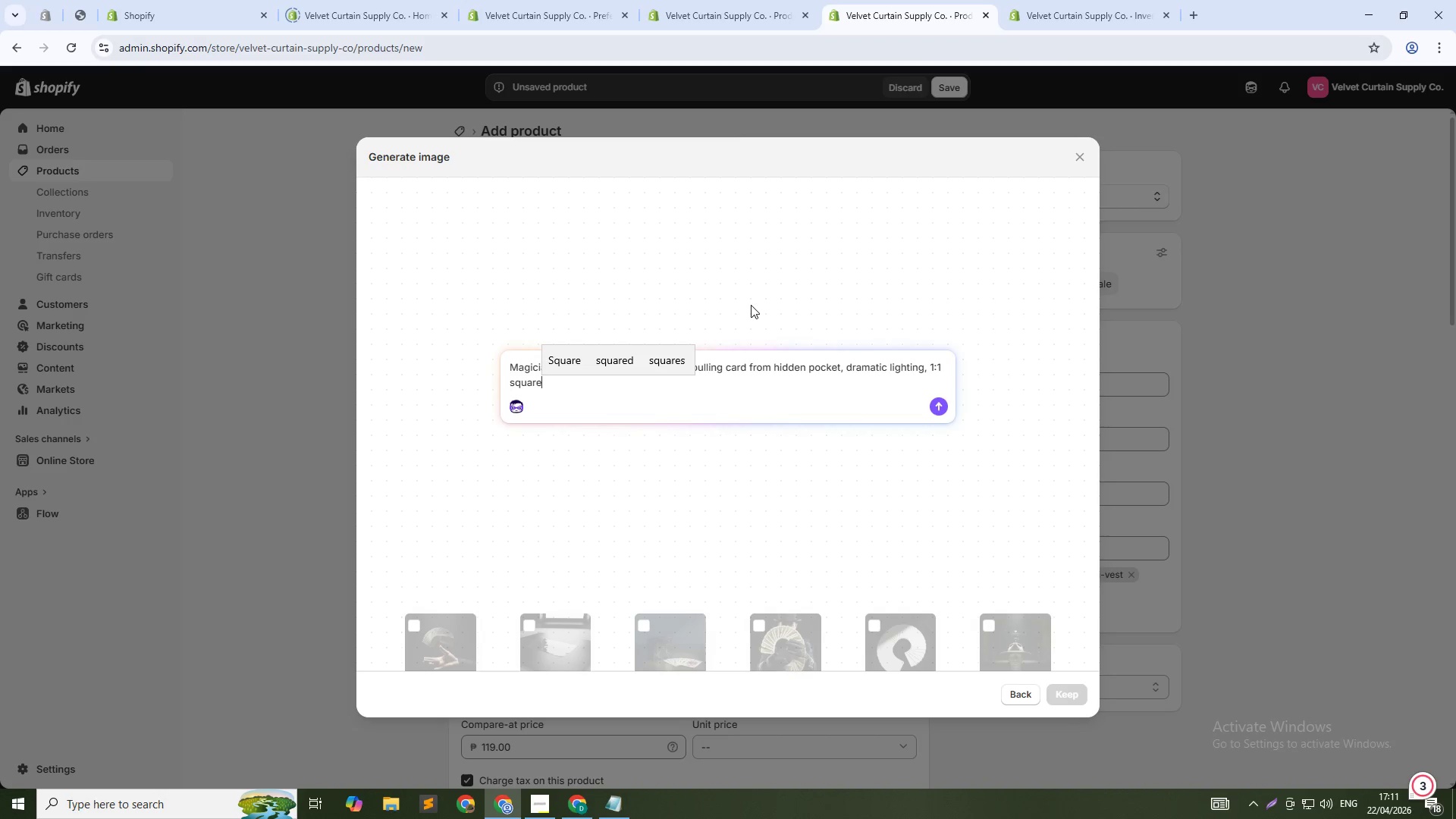 
key(Enter)
 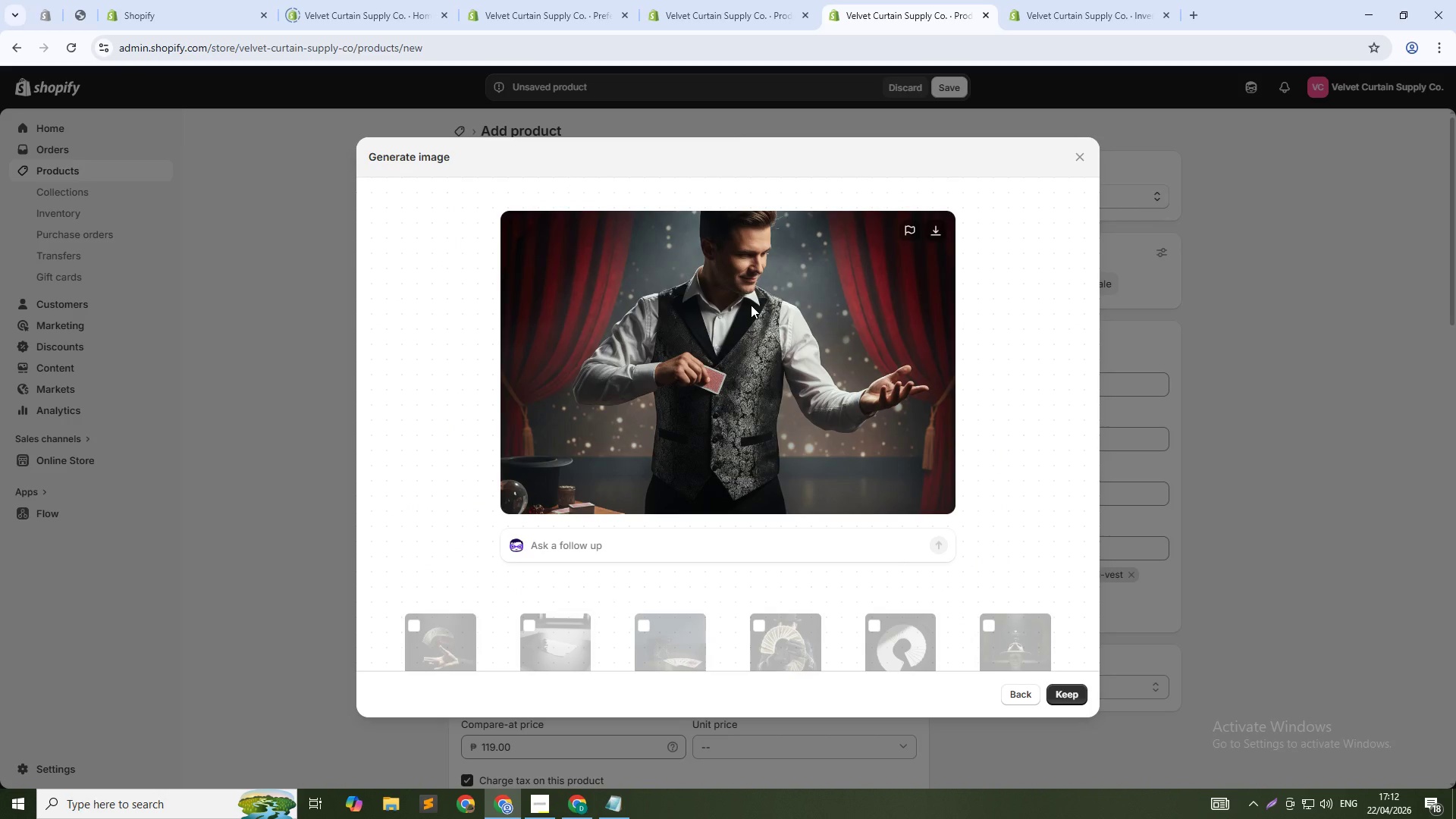 
wait(38.06)
 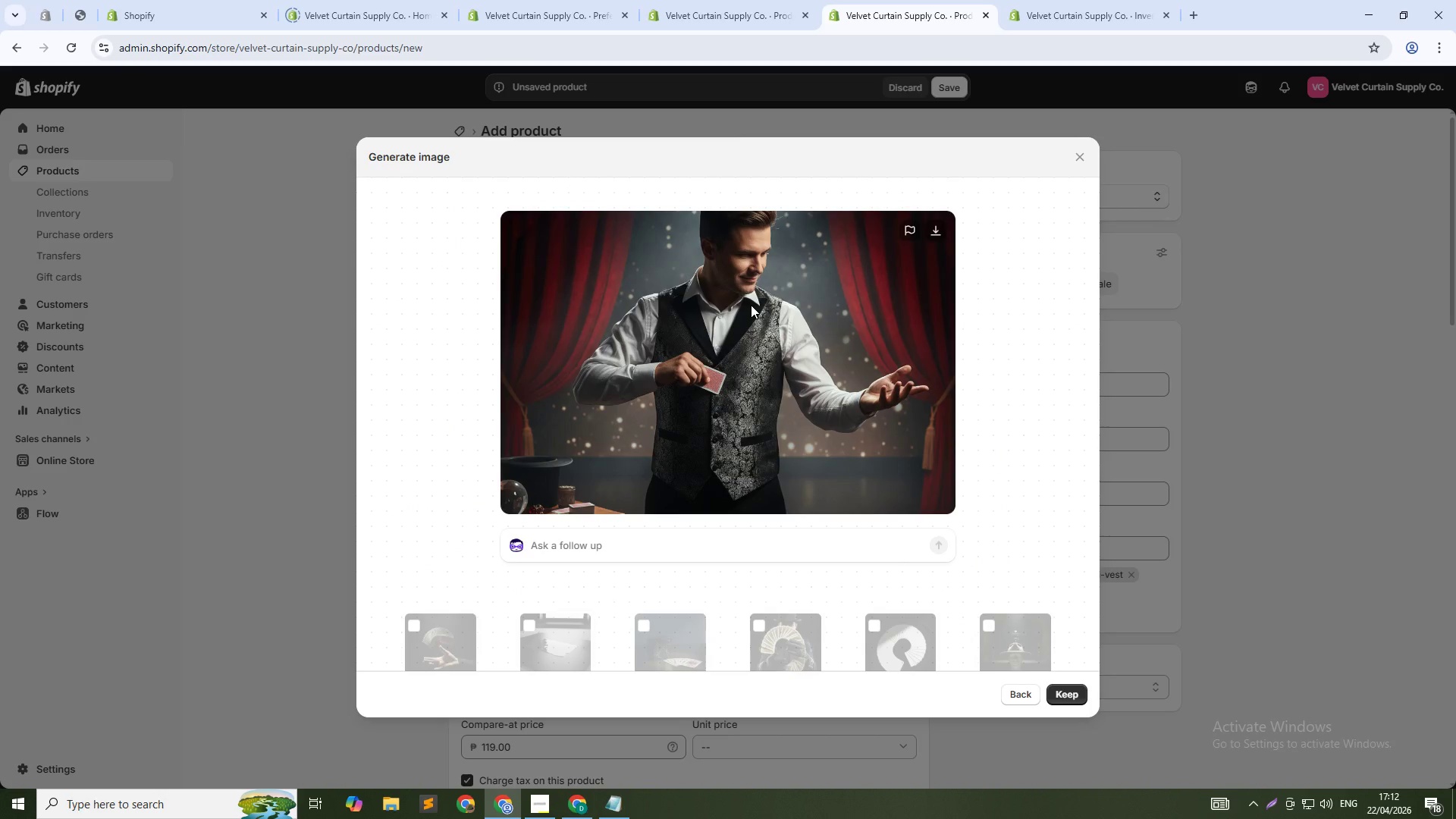 
left_click([1077, 702])
 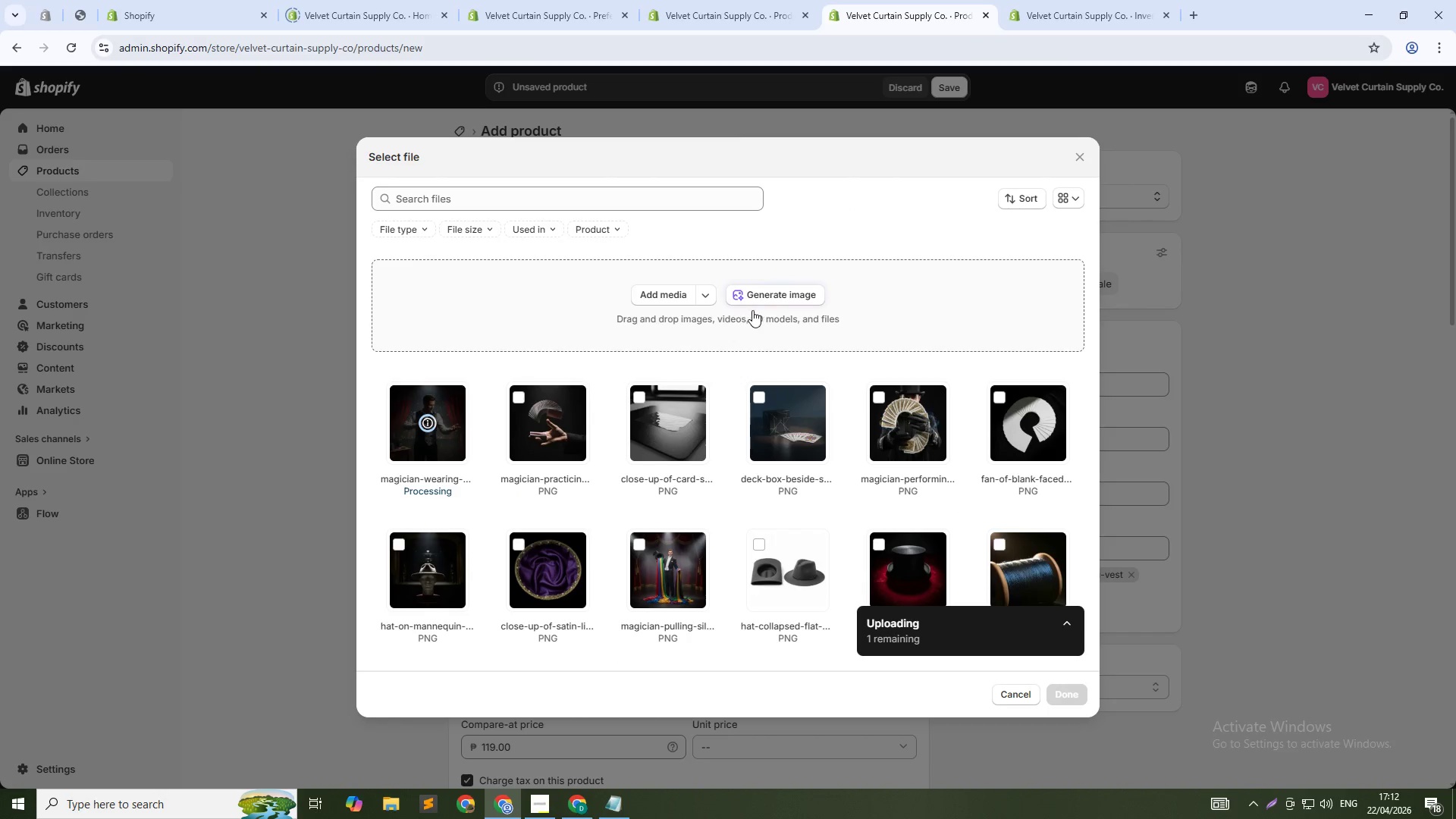 
wait(7.47)
 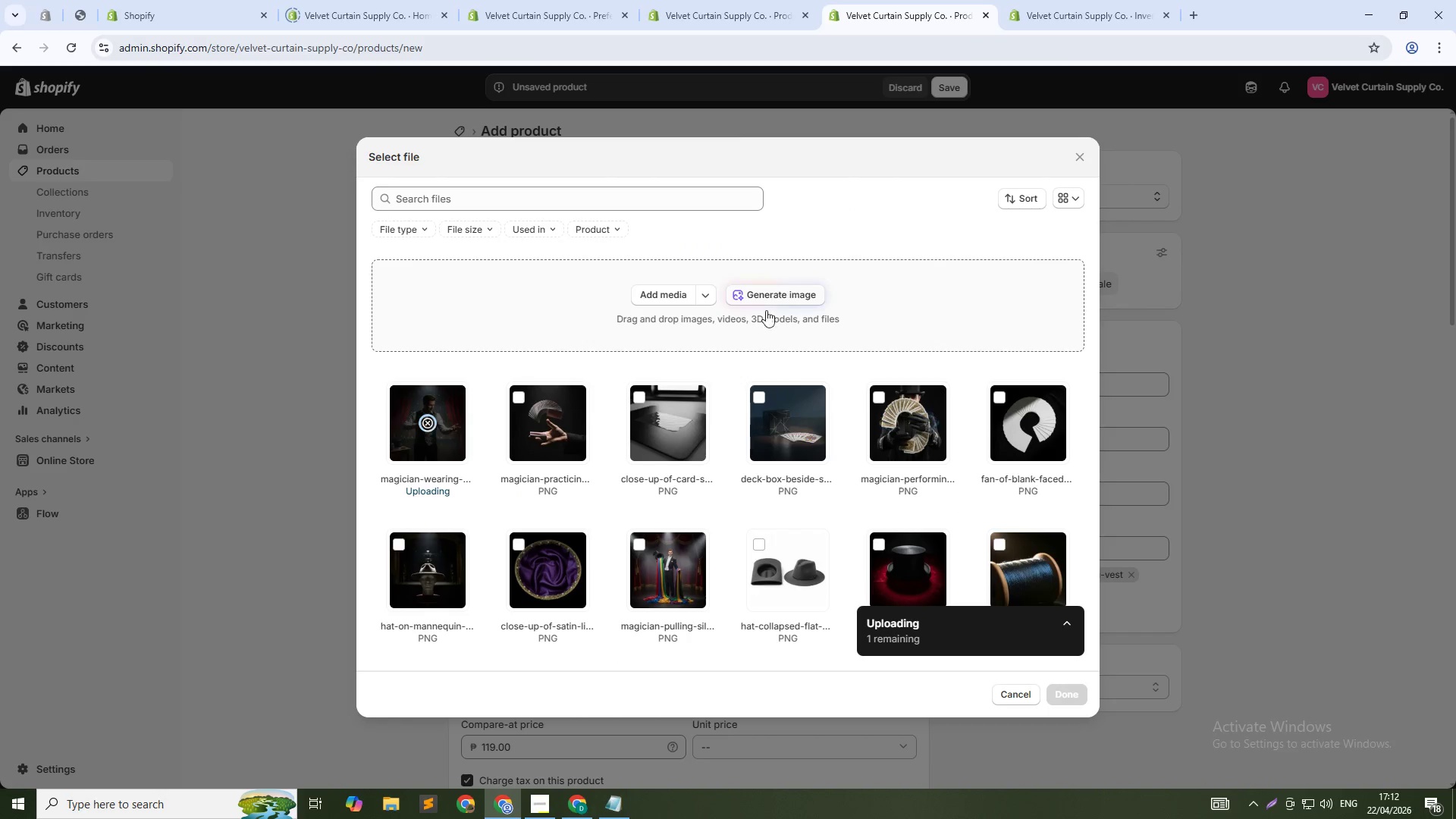 
left_click([777, 298])
 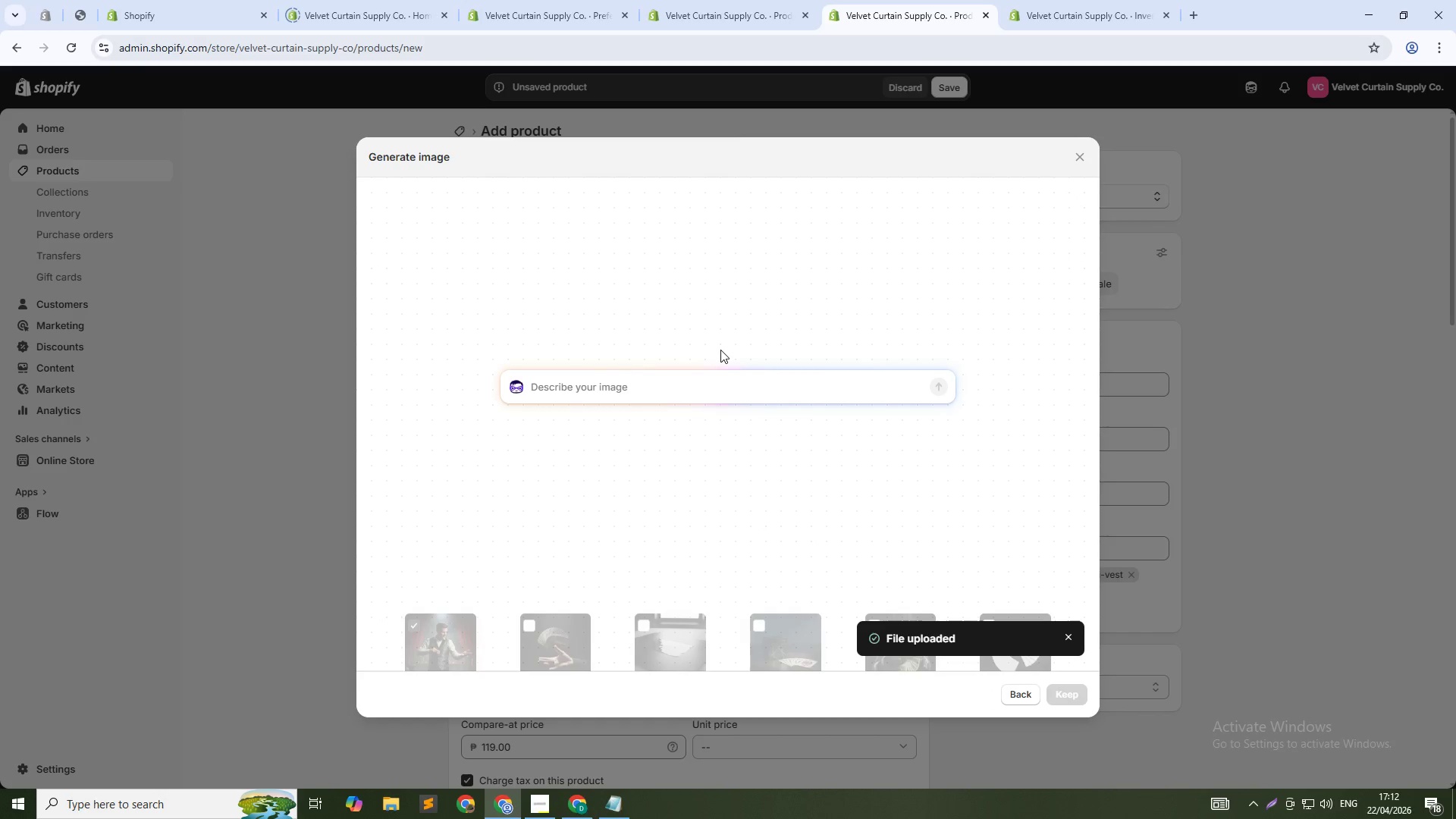 
type(Visible)
 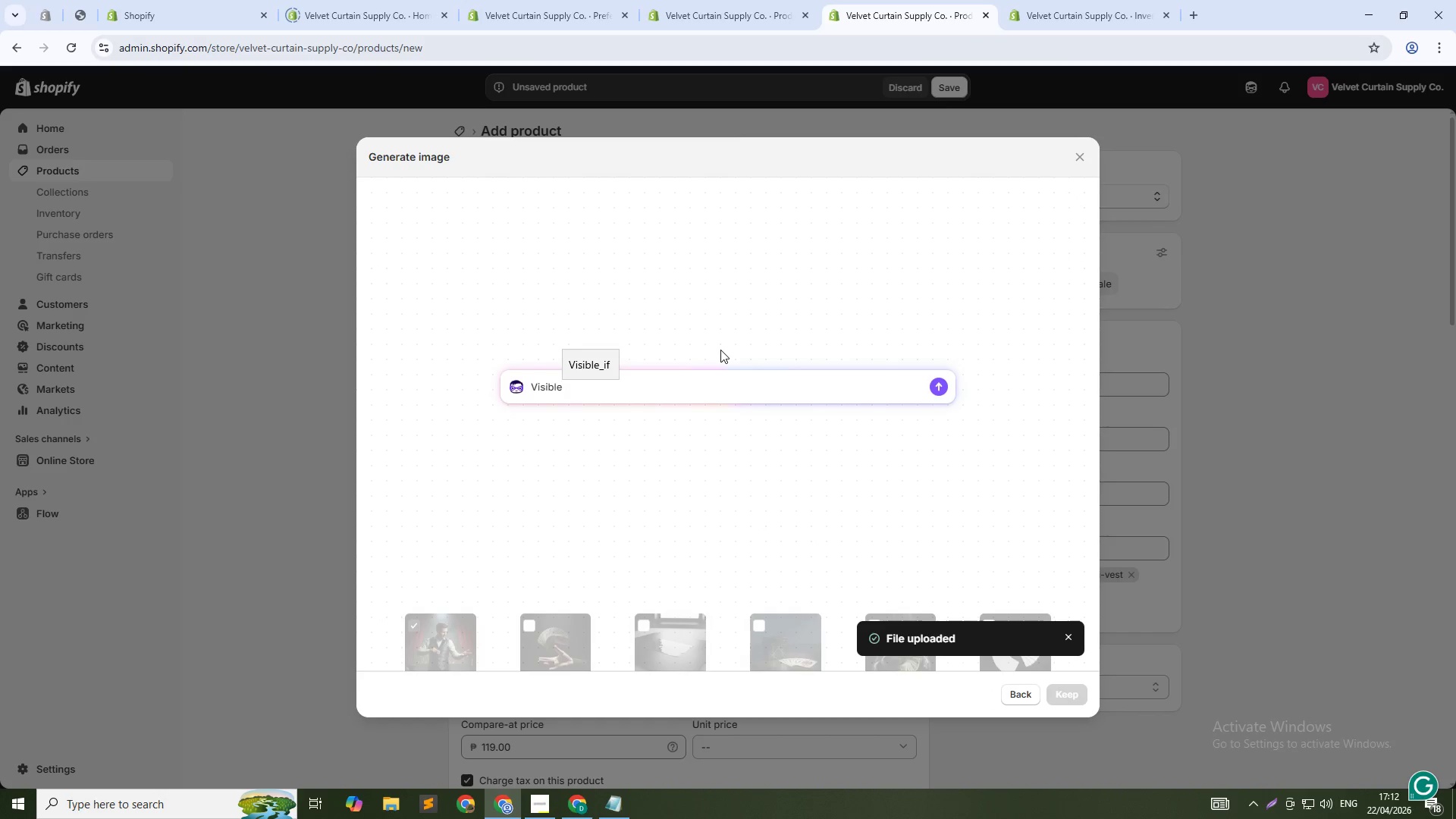 
hold_key(key=Backspace, duration=0.8)
 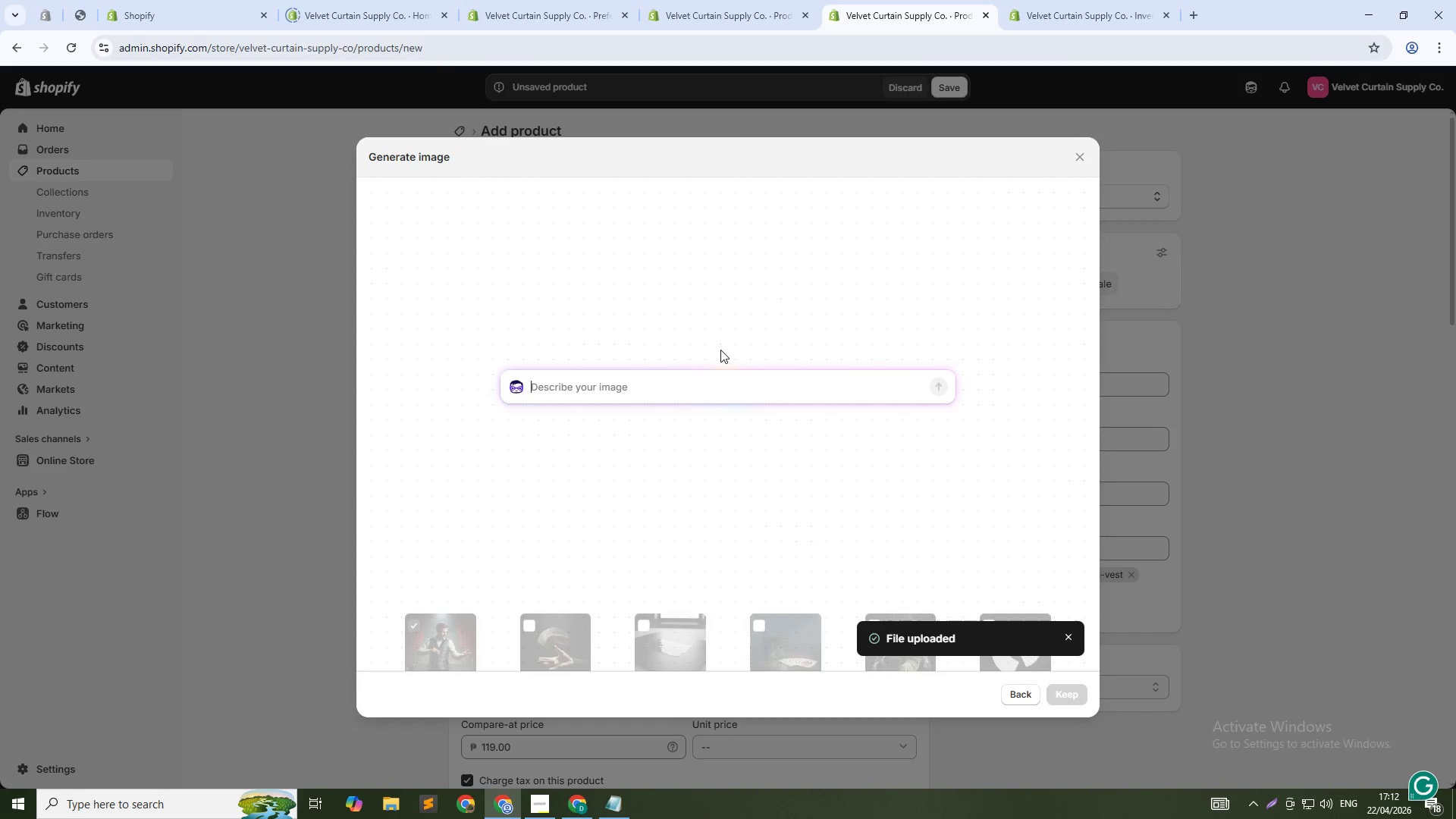 
type(Vest a)
key(Backspace)
type(laid flat )
 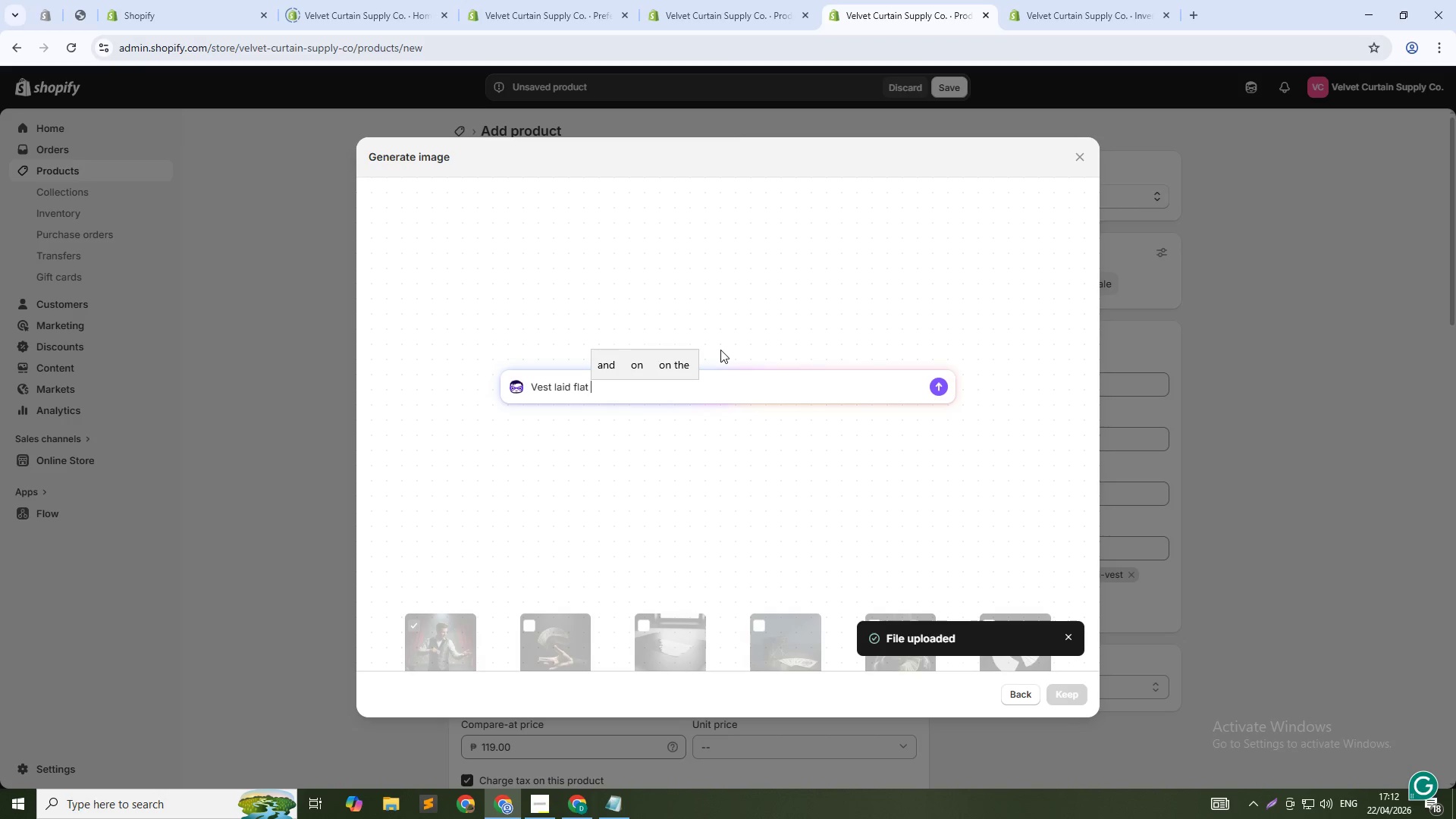 
type(on black surface, pockets visible ())
 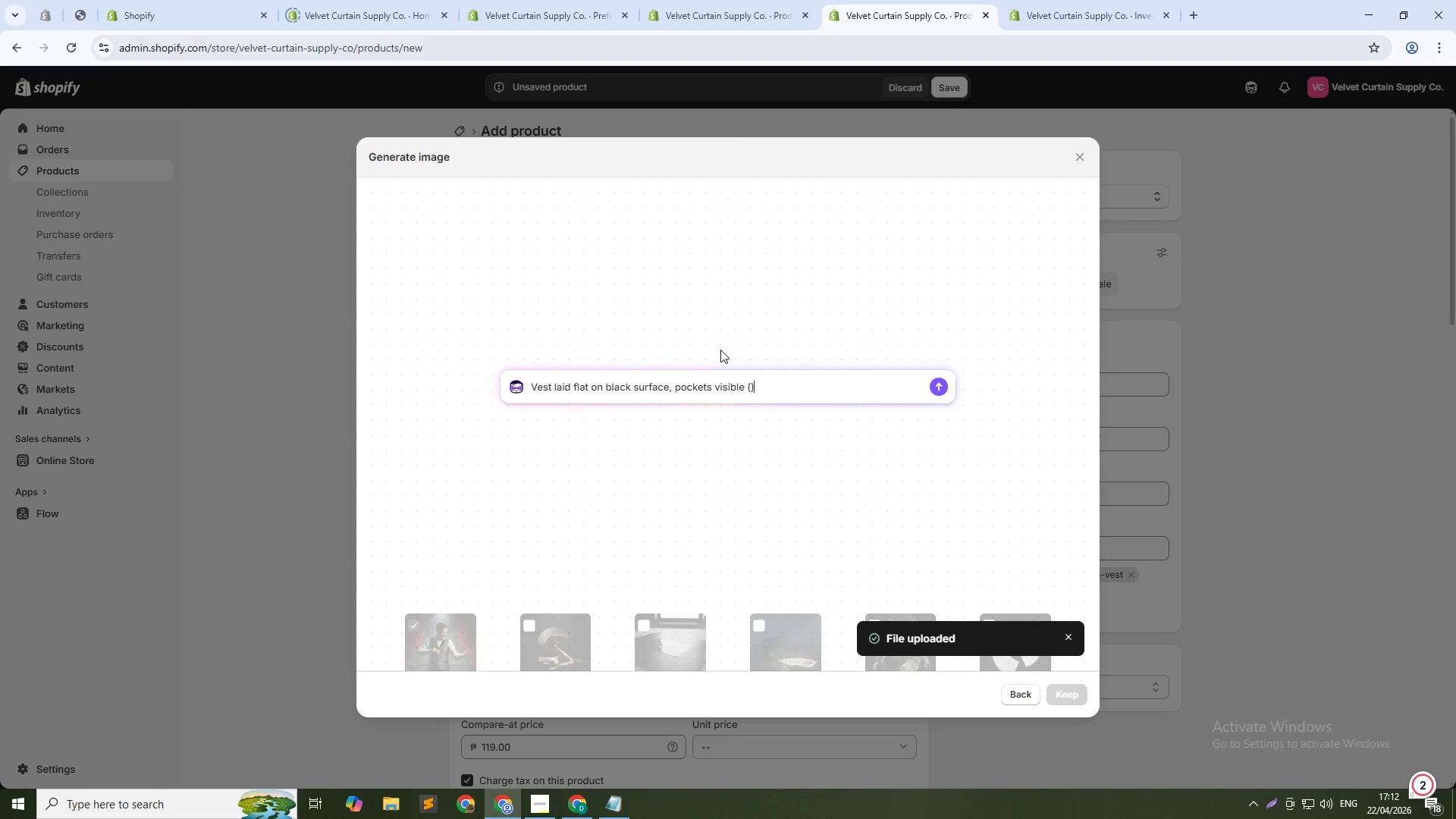 
key(ArrowLeft)
 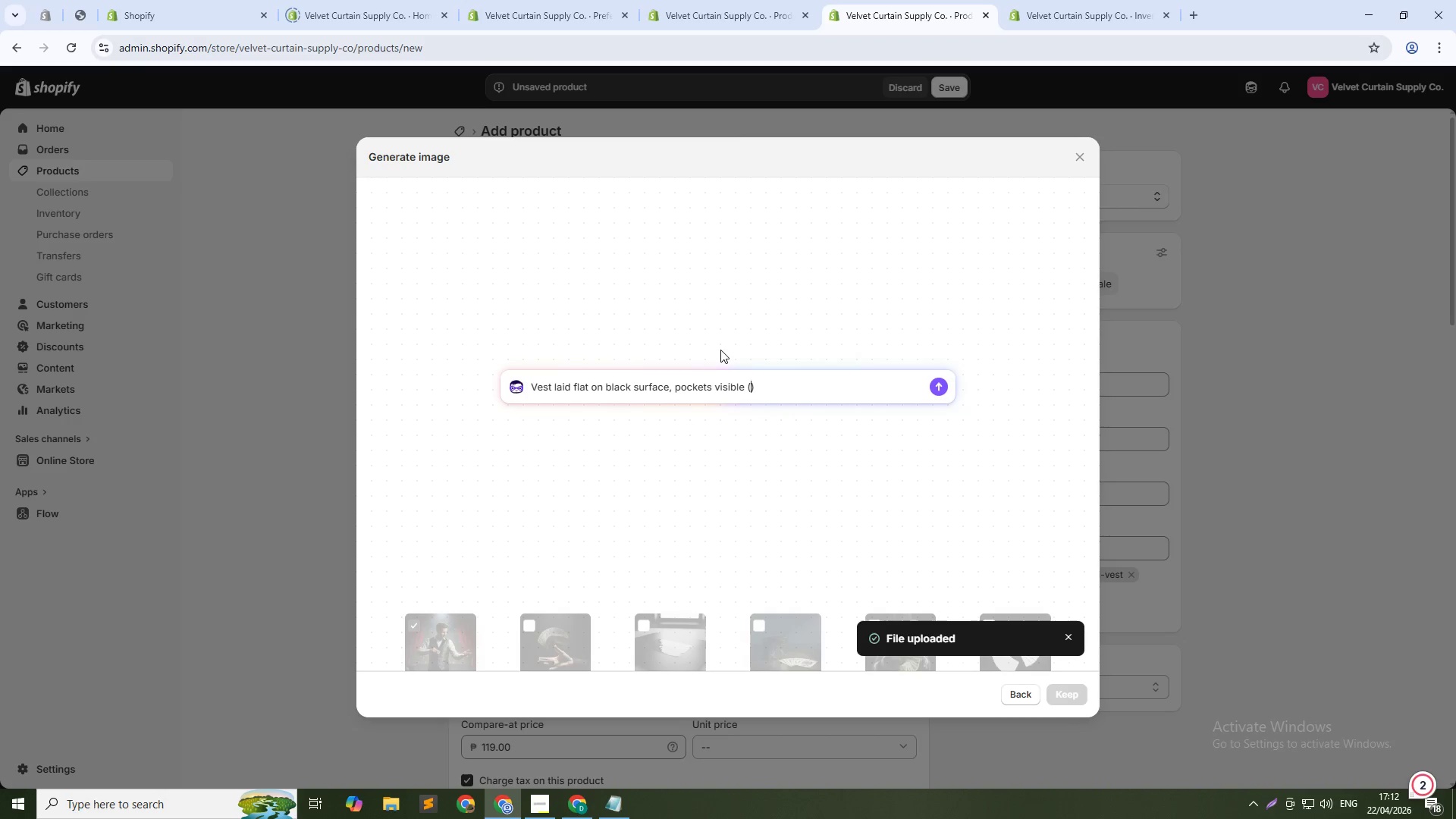 
type(some open)
 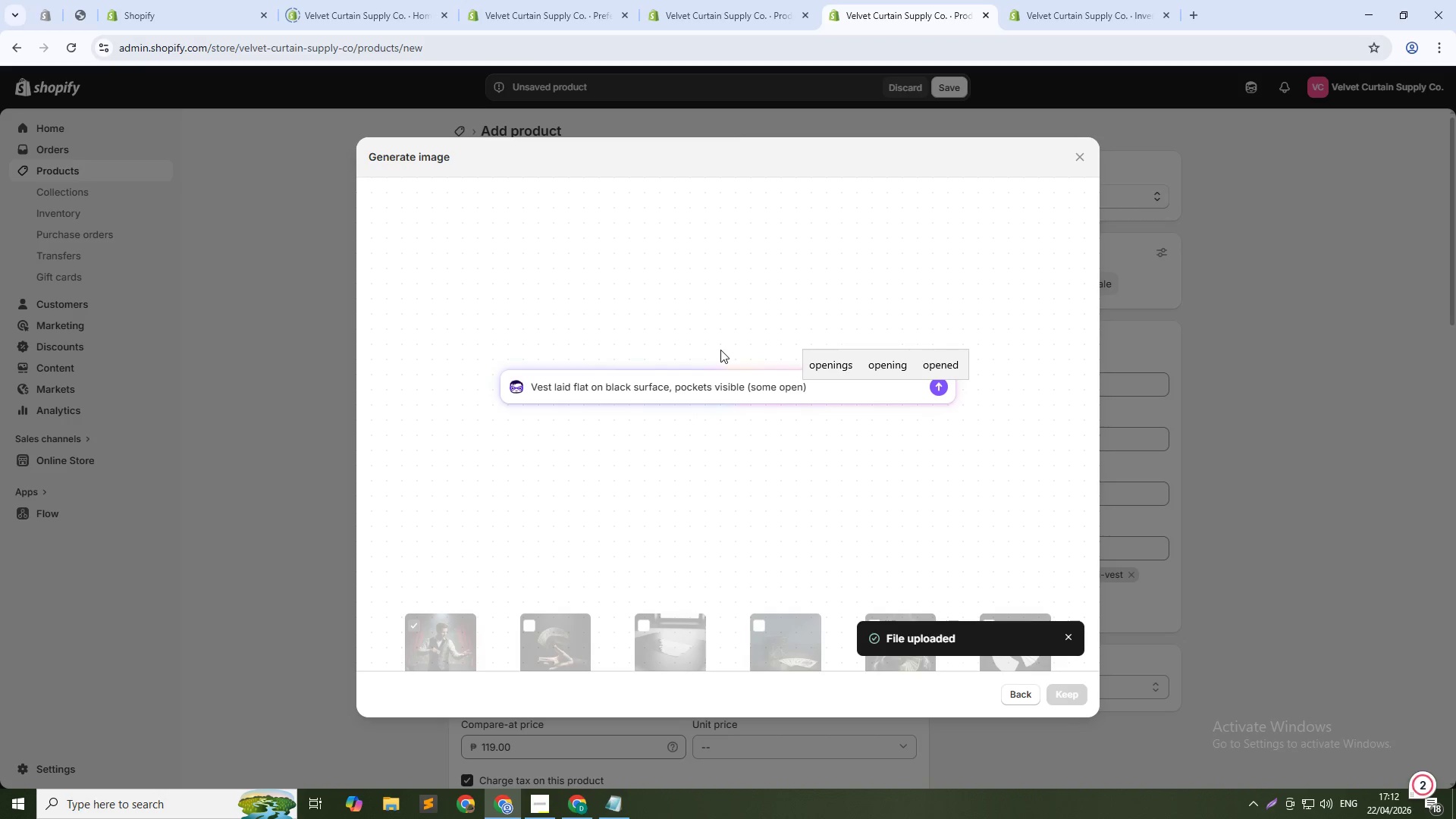 
key(ArrowDown)
 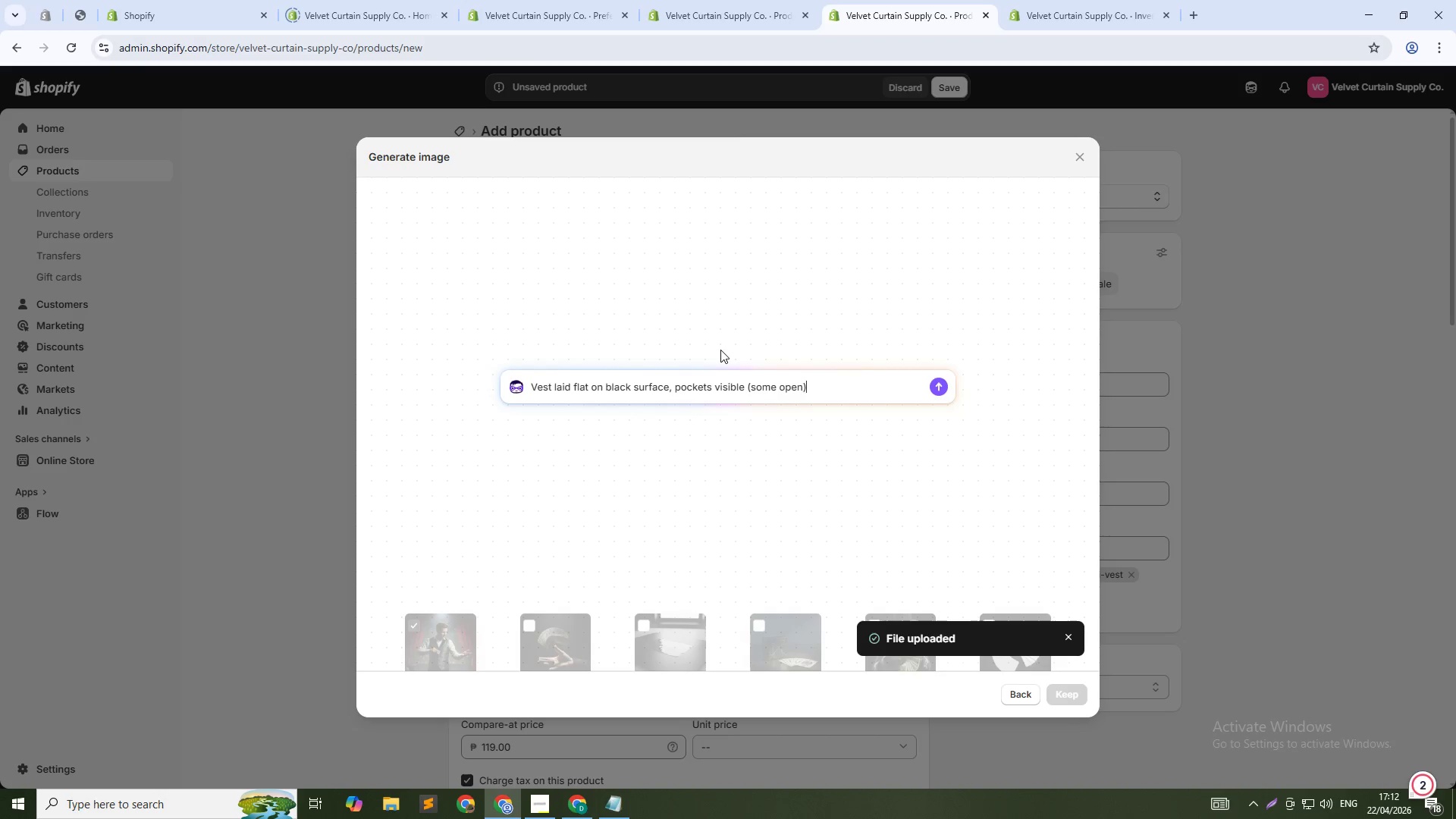 
type(, studio lighting, profu)
key(Backspace)
key(Backspace)
type(duct shot, 1:1 square)
key(NumpadEnter)
 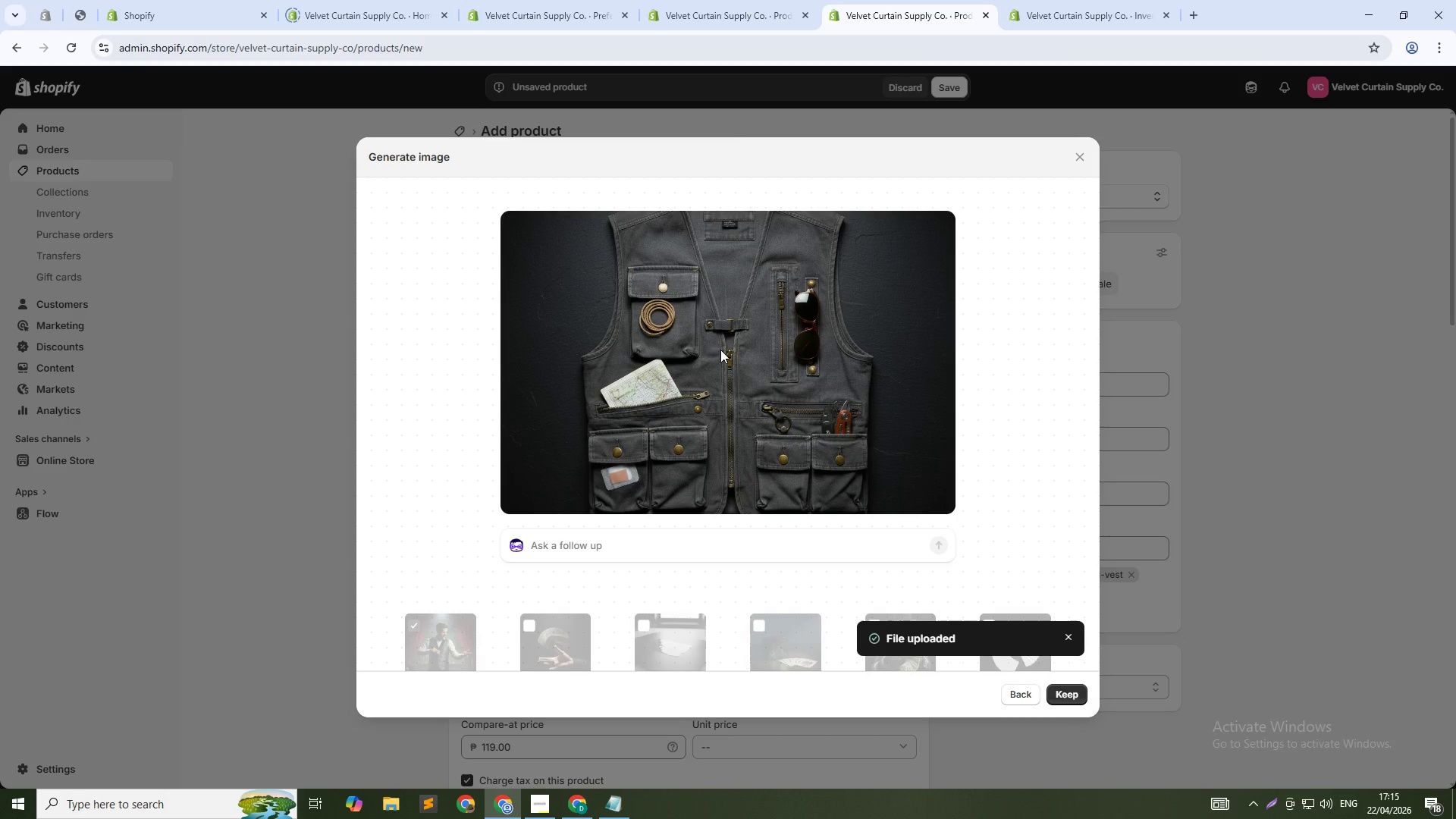 
wait(151.25)
 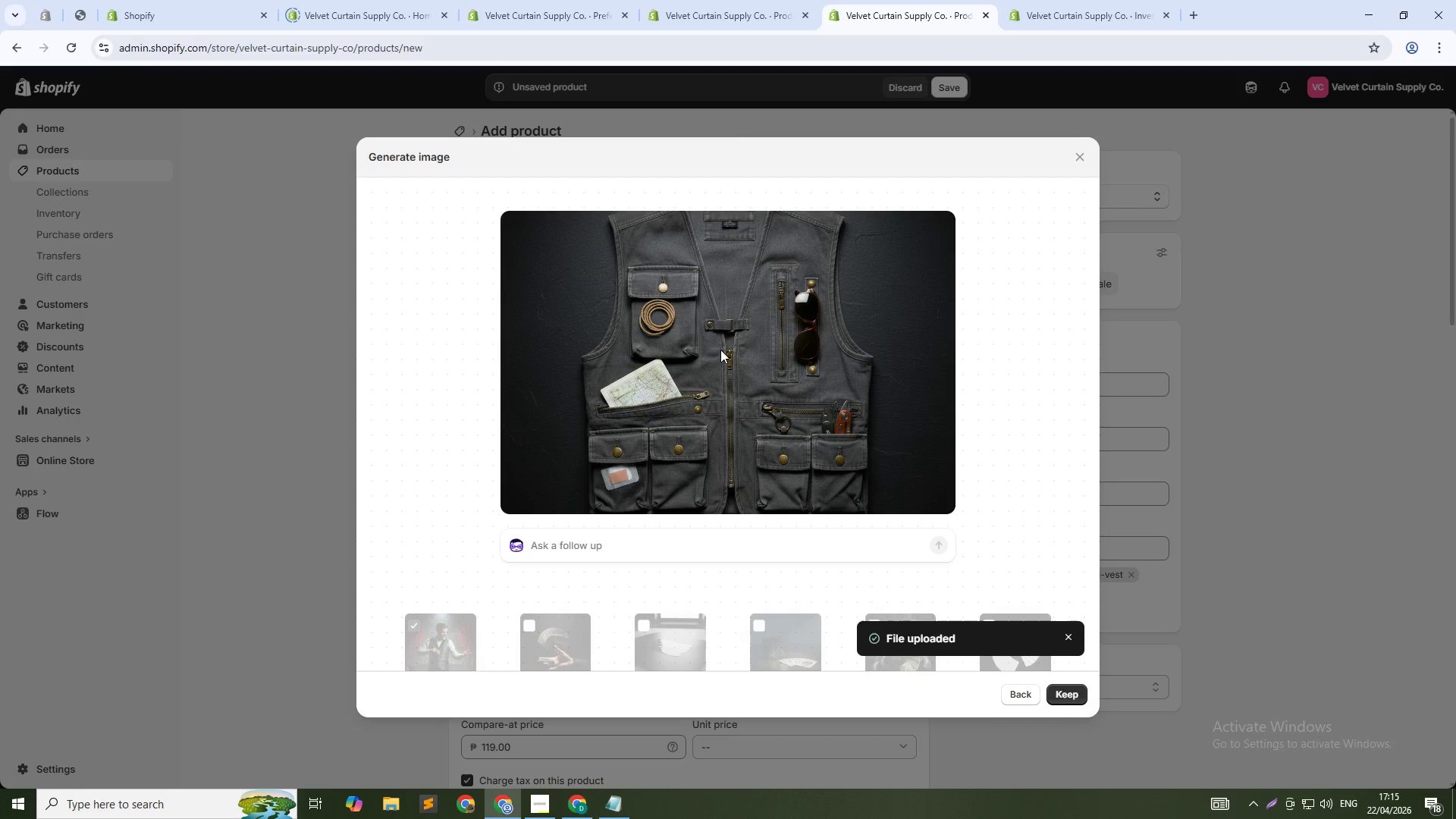 
left_click([1072, 693])
 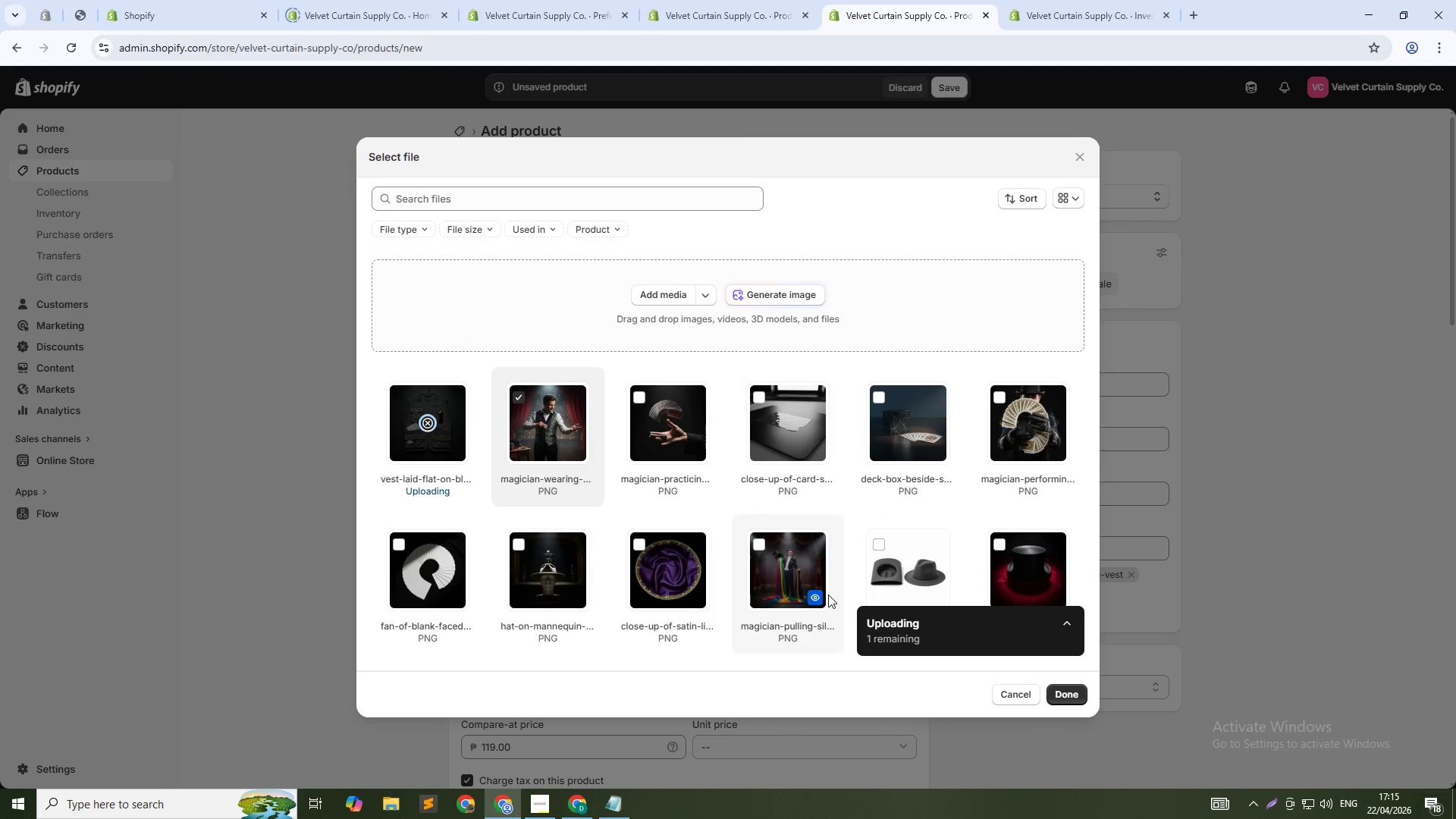 
key(Alt+Tab)